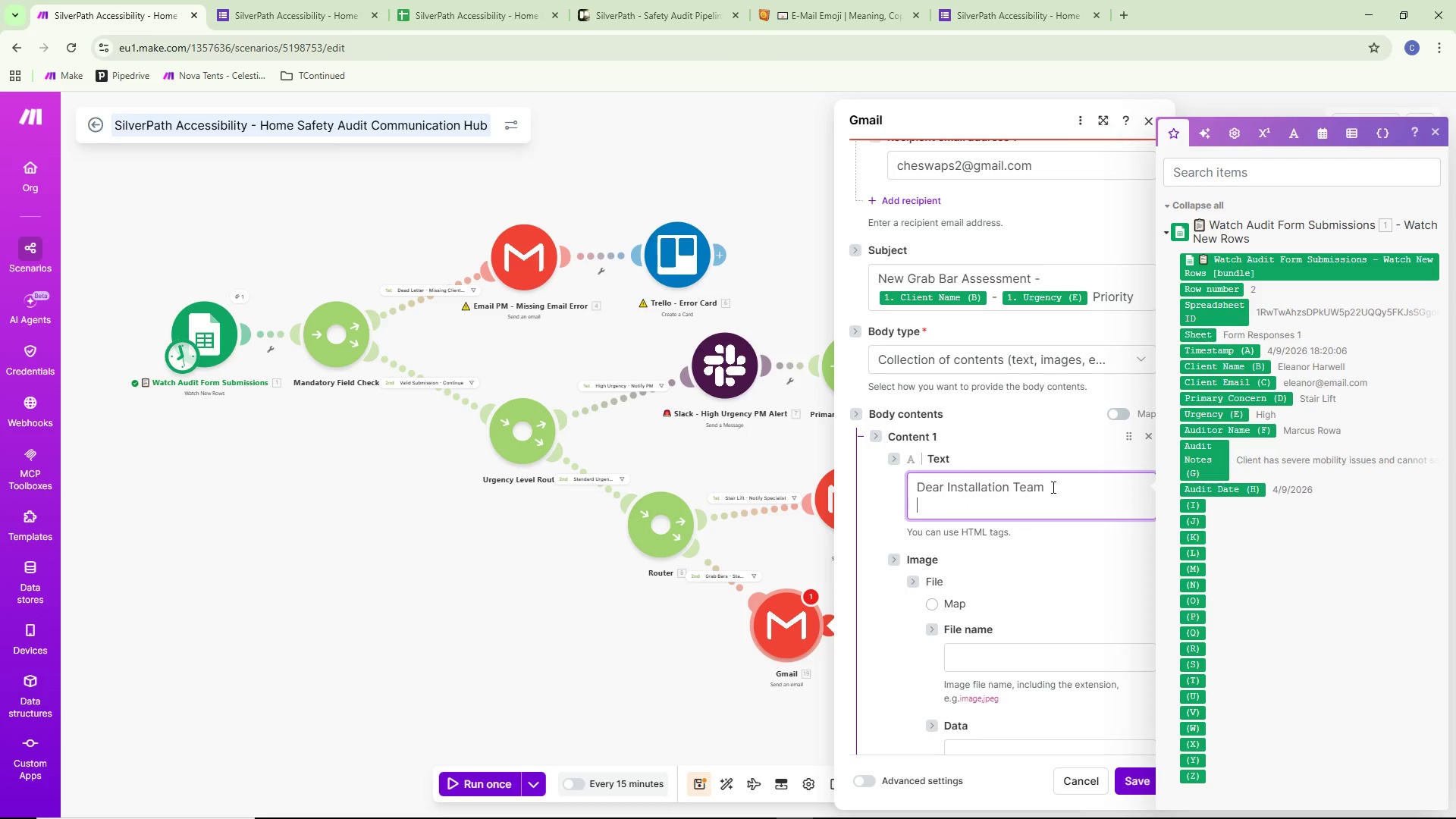 
key(Backspace)
 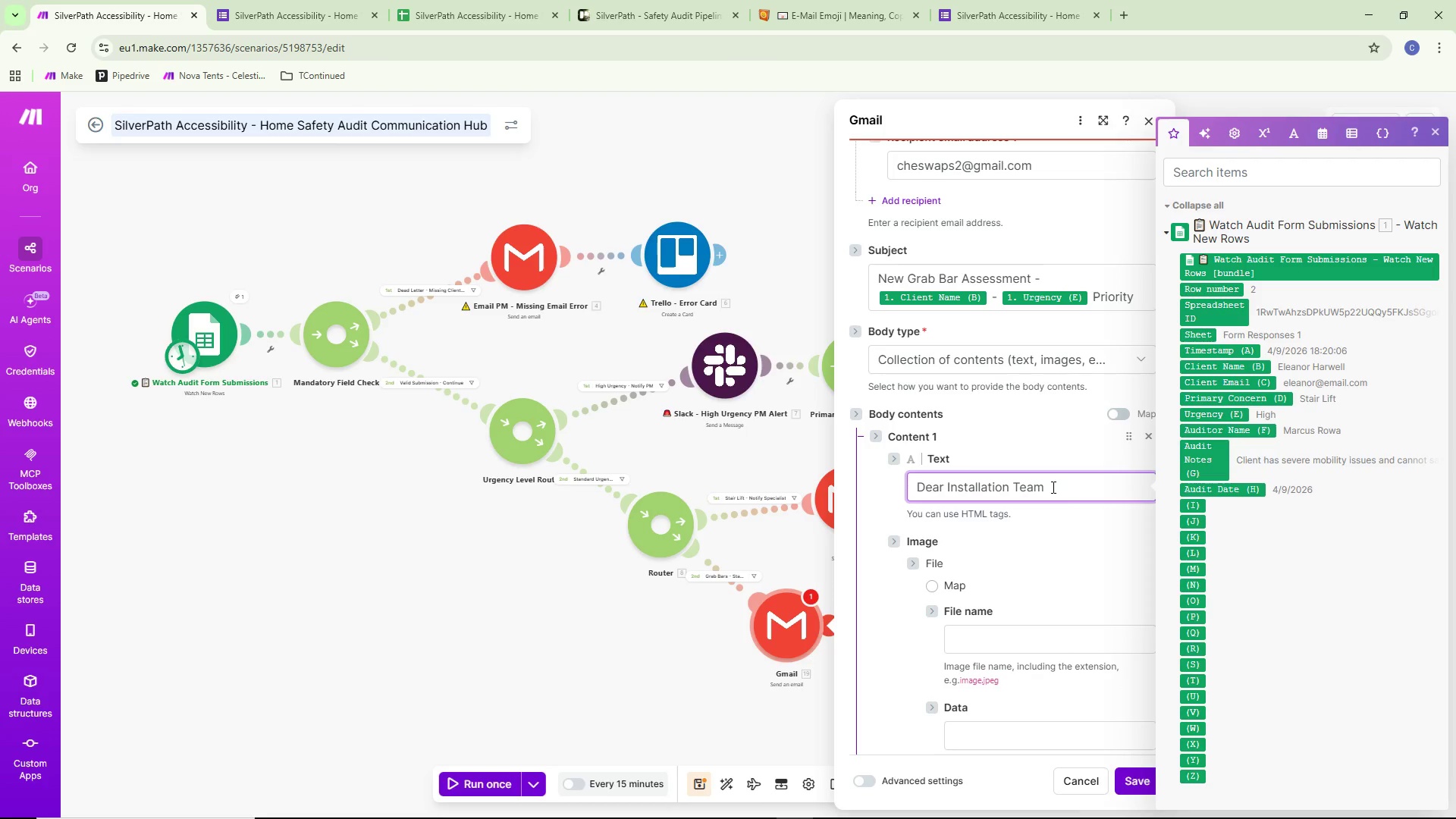 
key(Comma)
 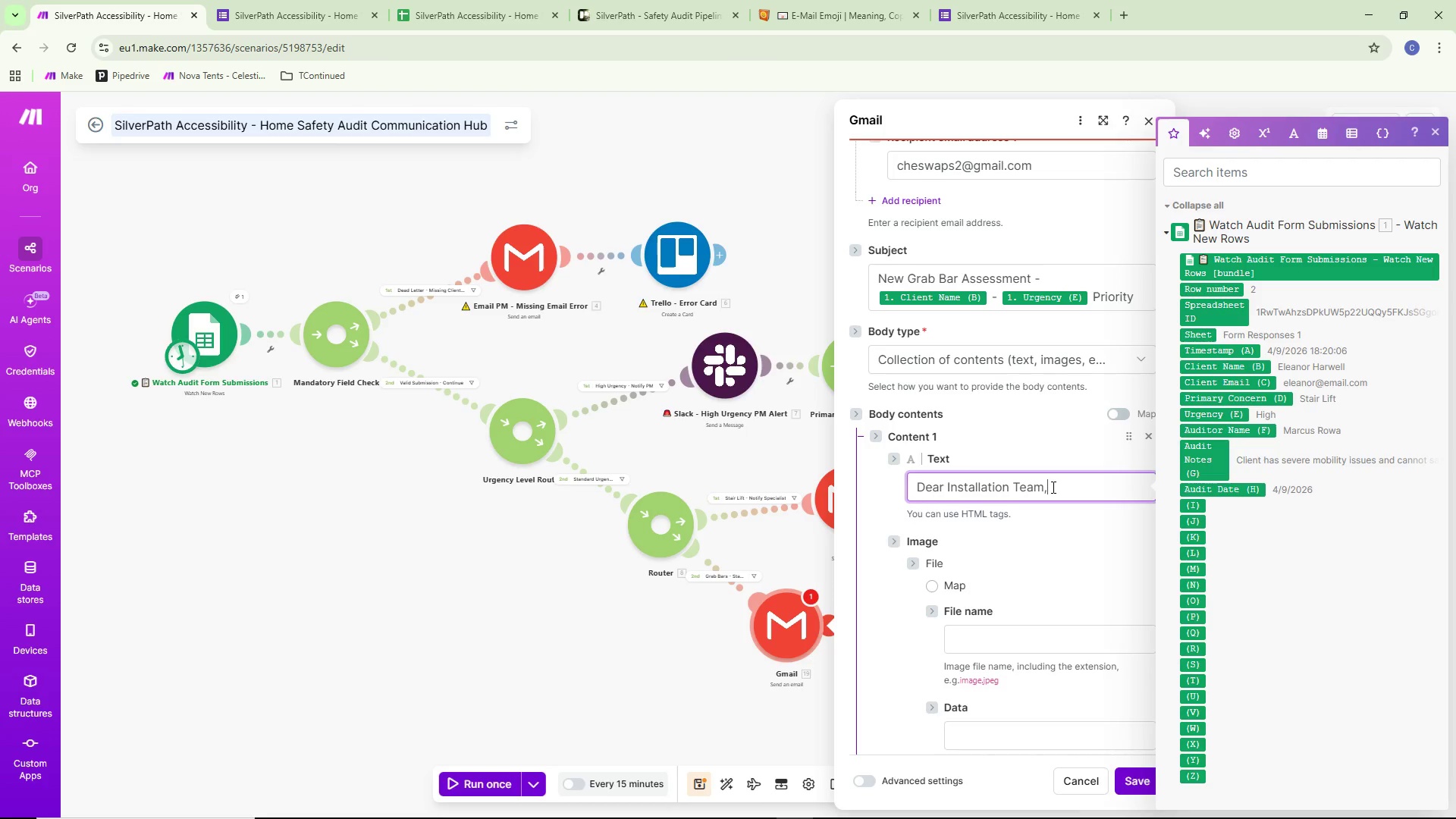 
key(Enter)
 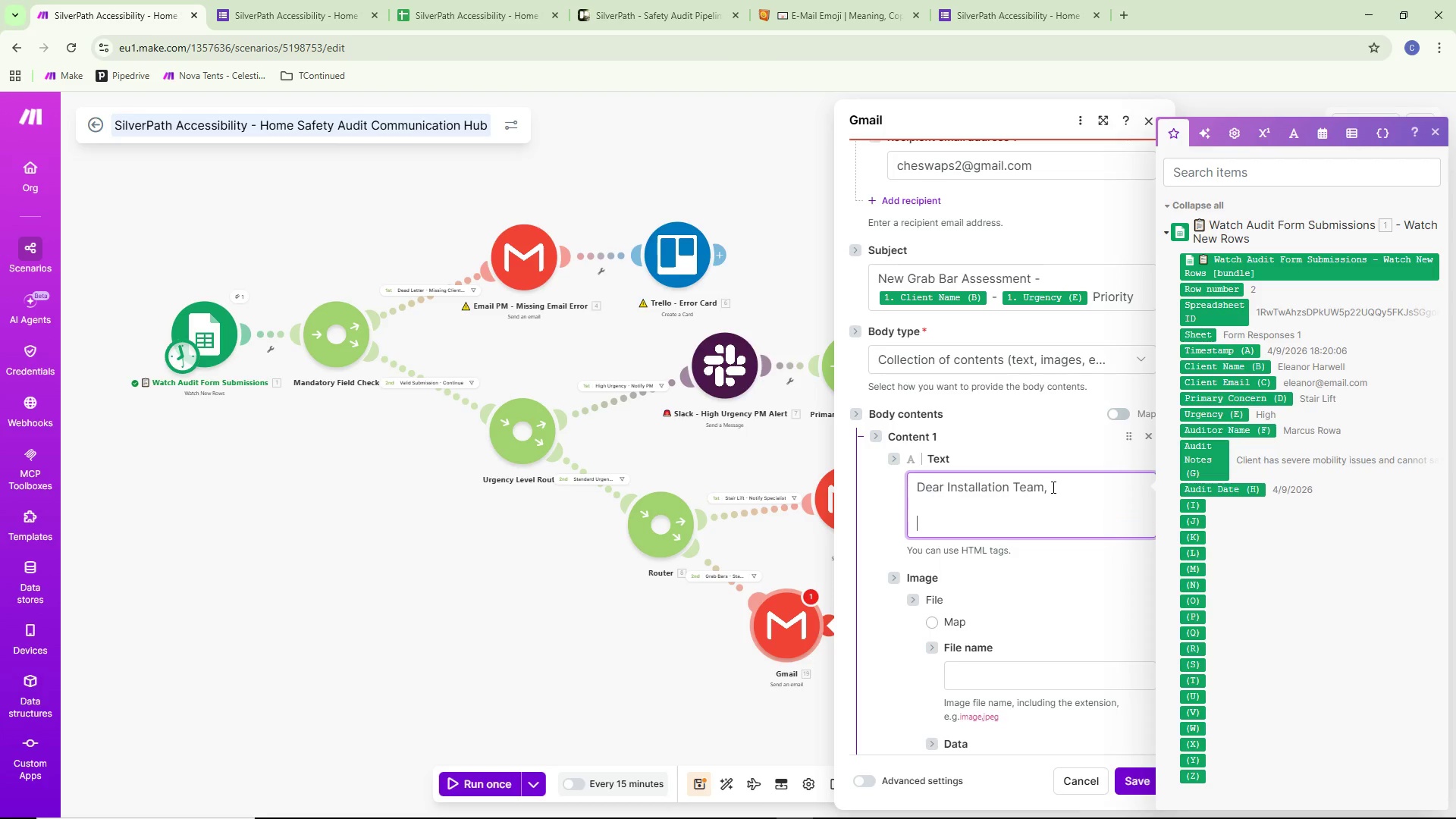 
key(Enter)
 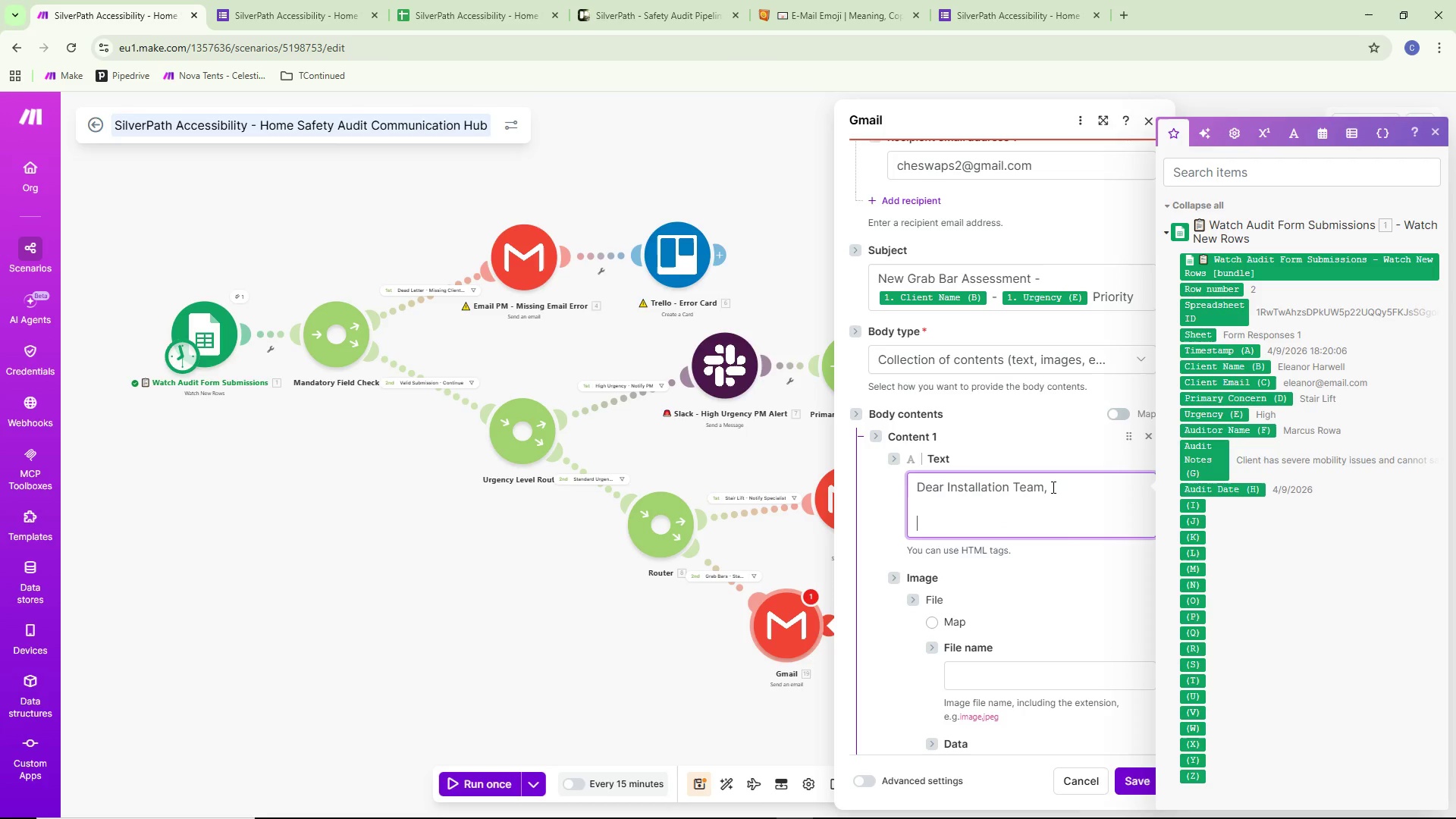 
type(A new home)
 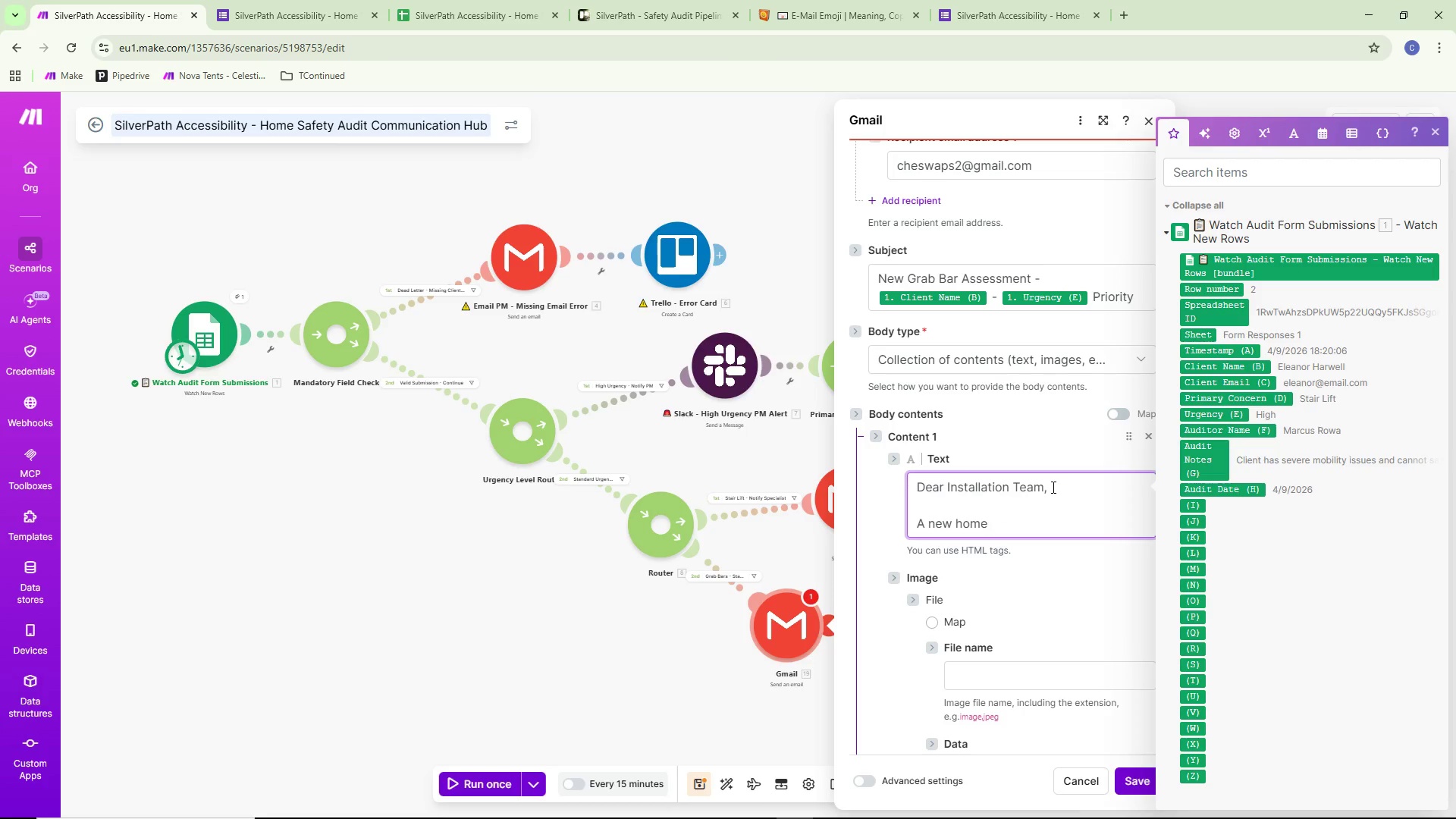 
key(Control+Backspace)
 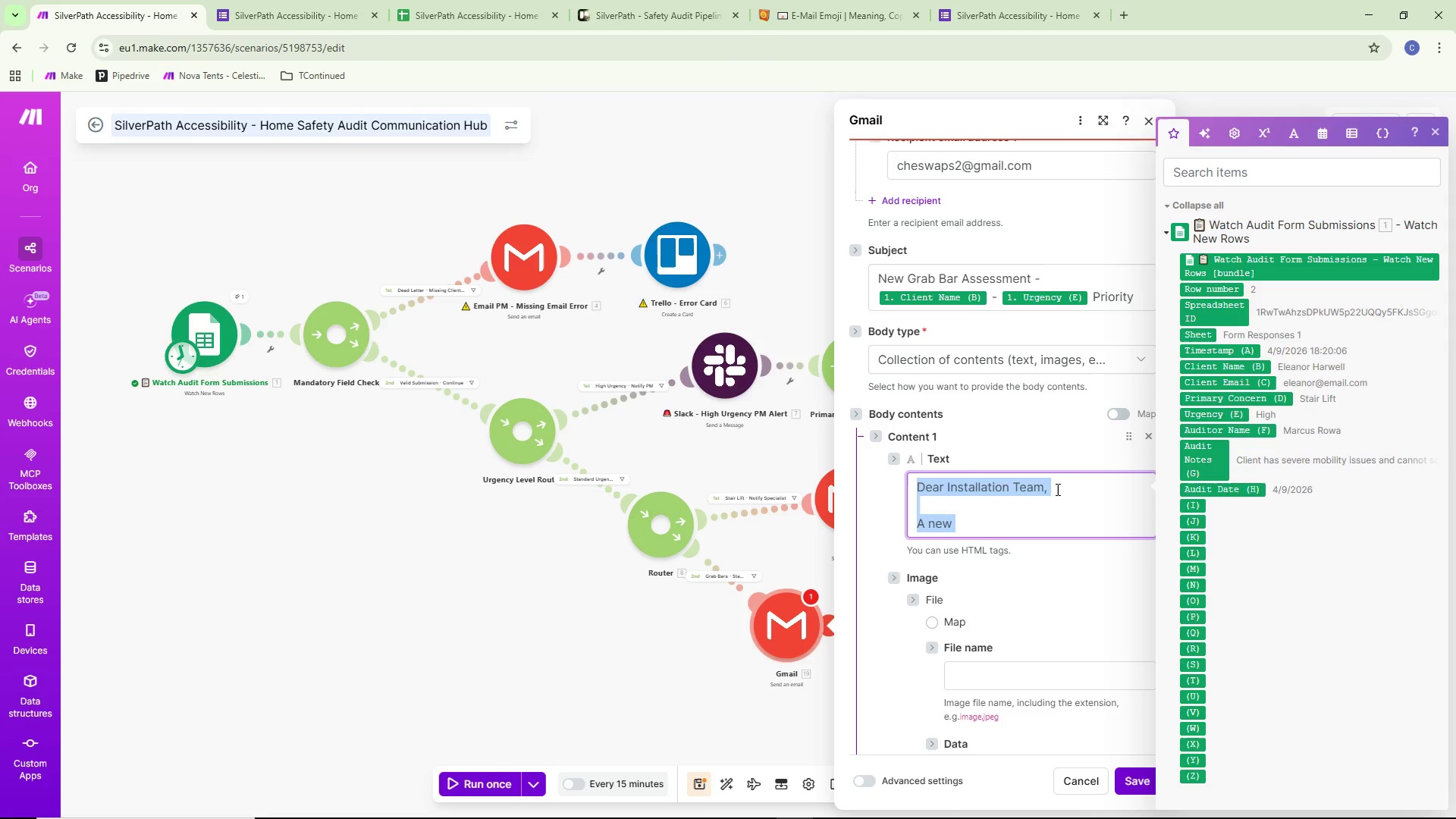 
key(Control+A)
 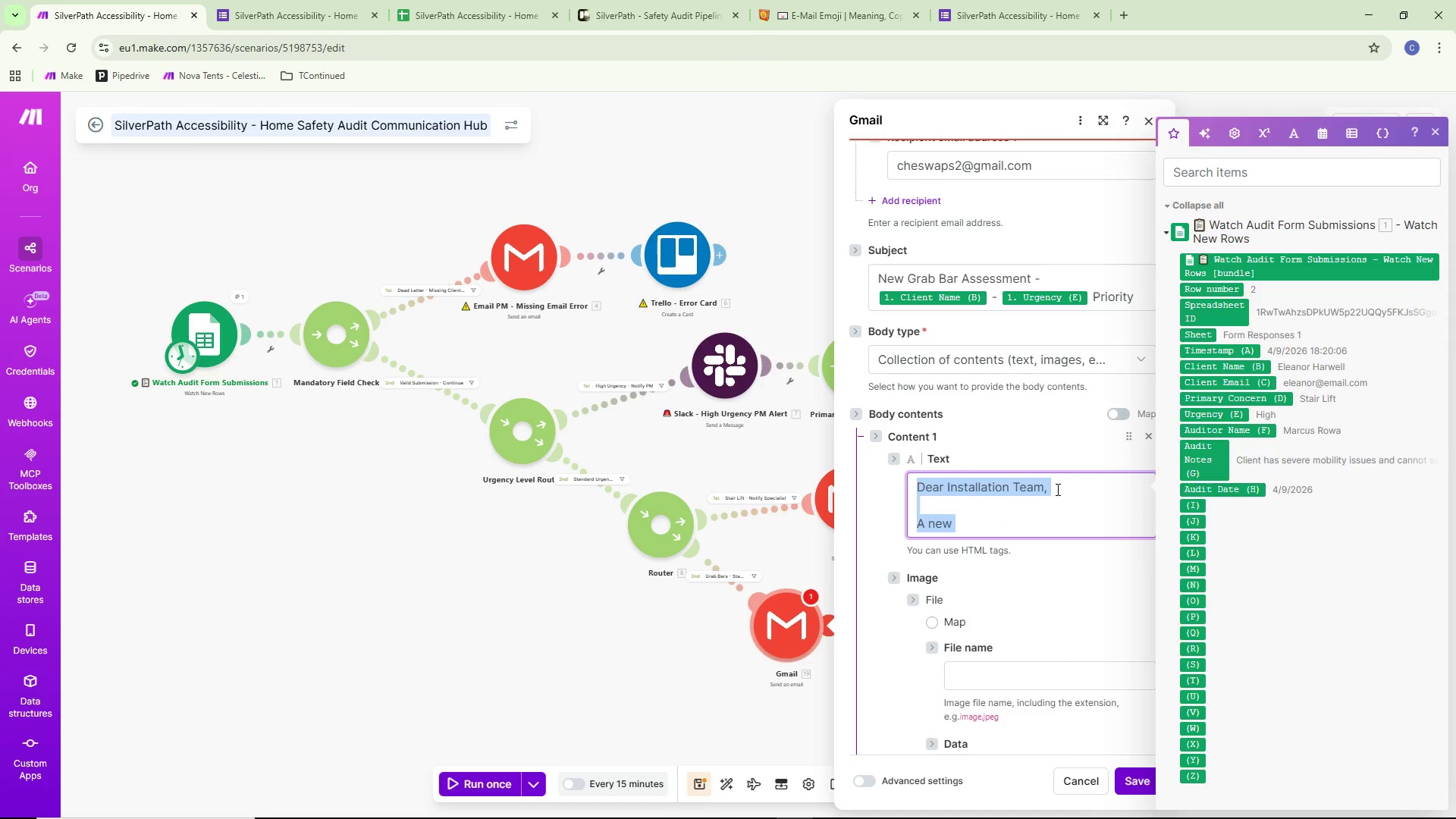 
key(Control+Backspace)
 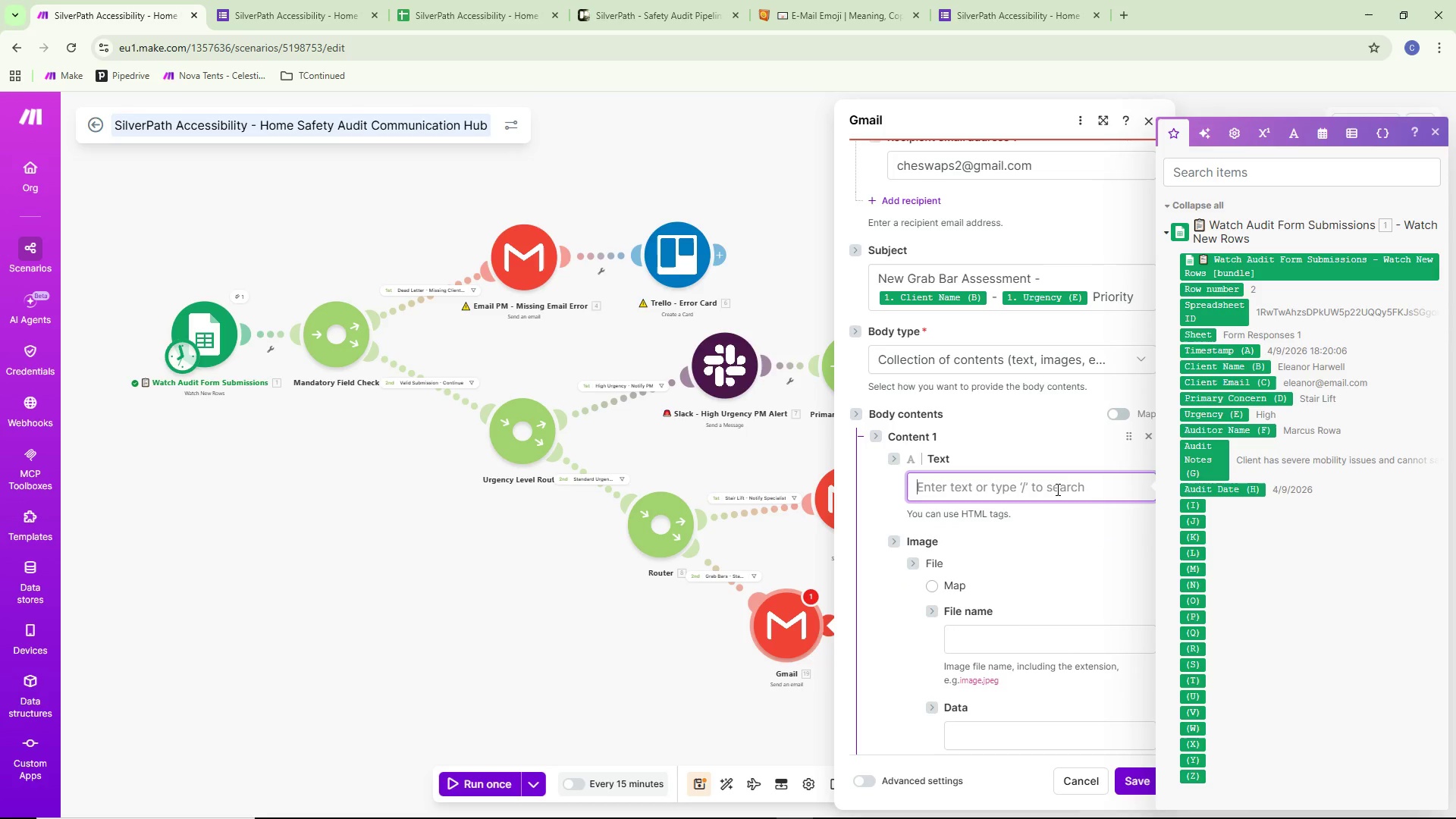 
key(Control+Backspace)
 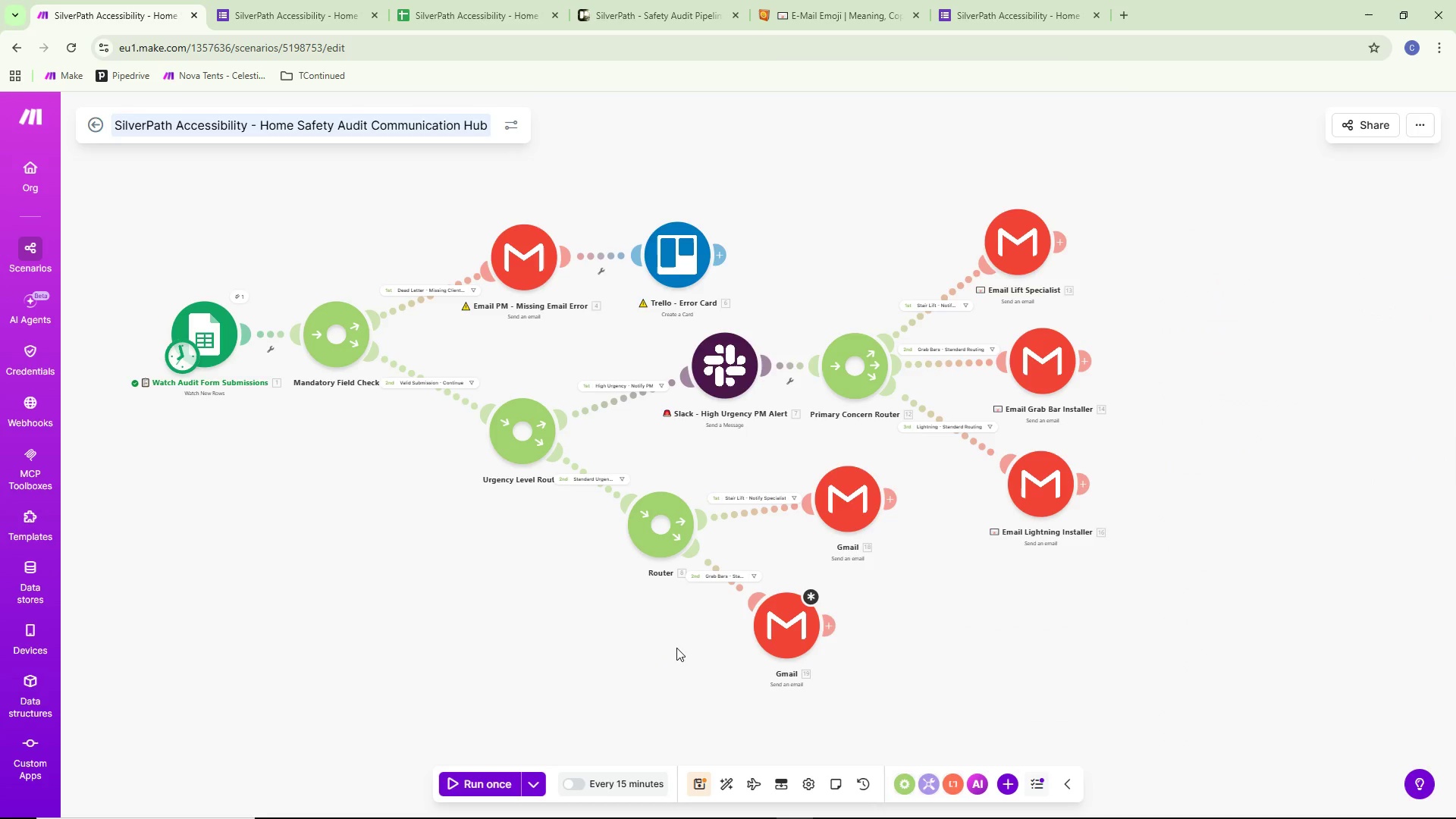 
right_click([1040, 345])
 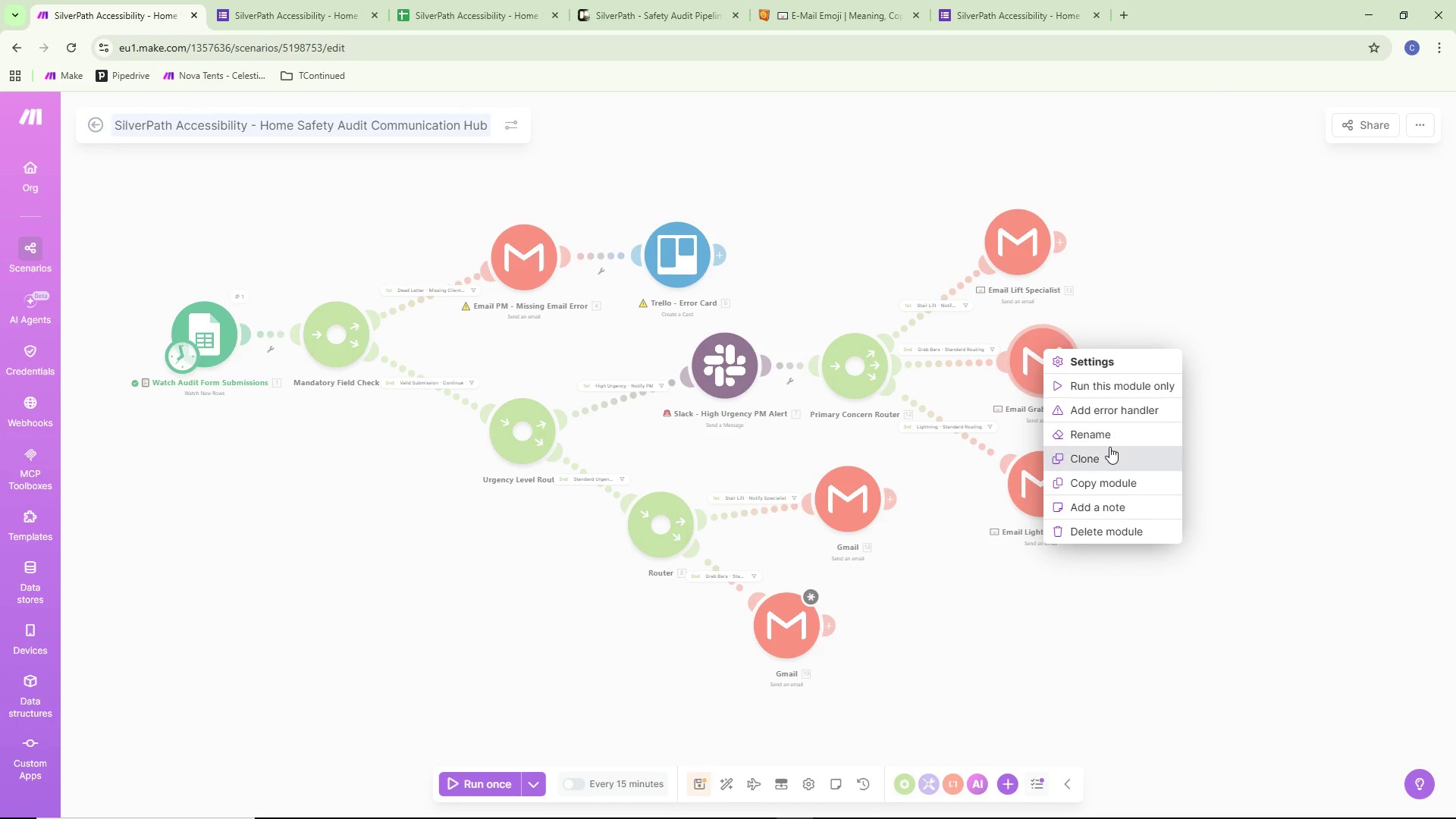 
left_click([1109, 447])
 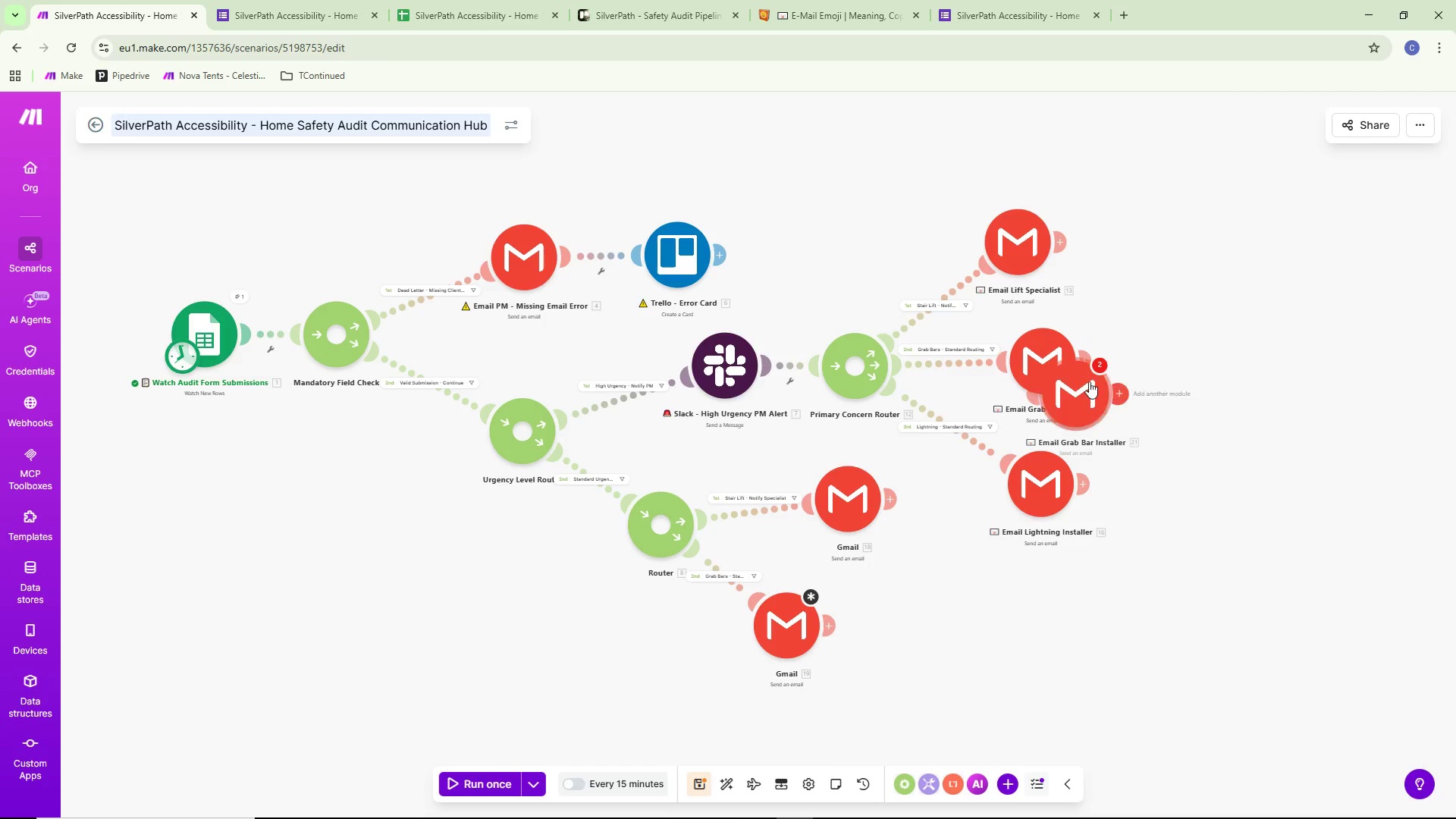 
left_click_drag(start_coordinate=[1087, 381], to_coordinate=[935, 642])
 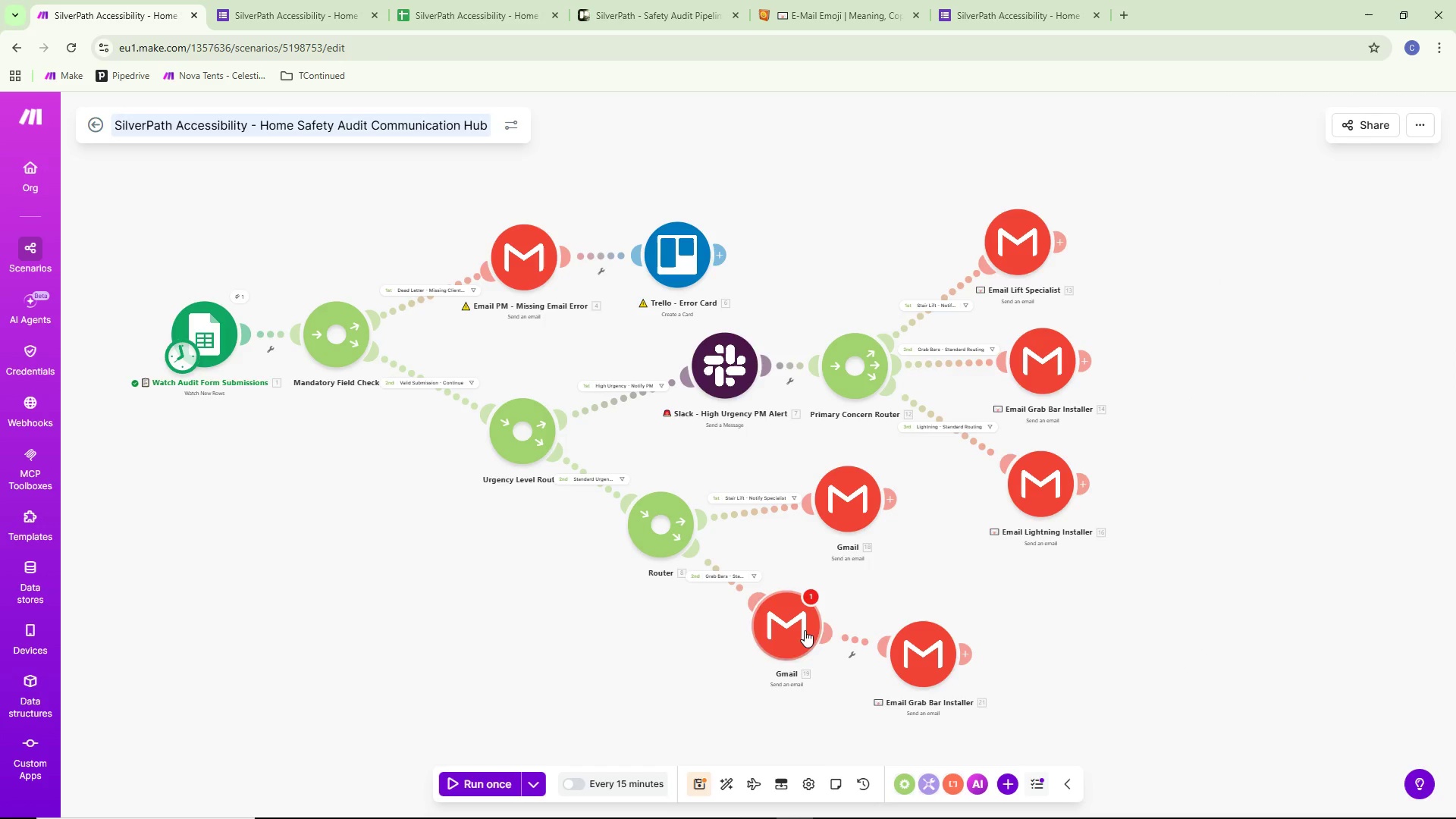 
right_click([785, 637])
 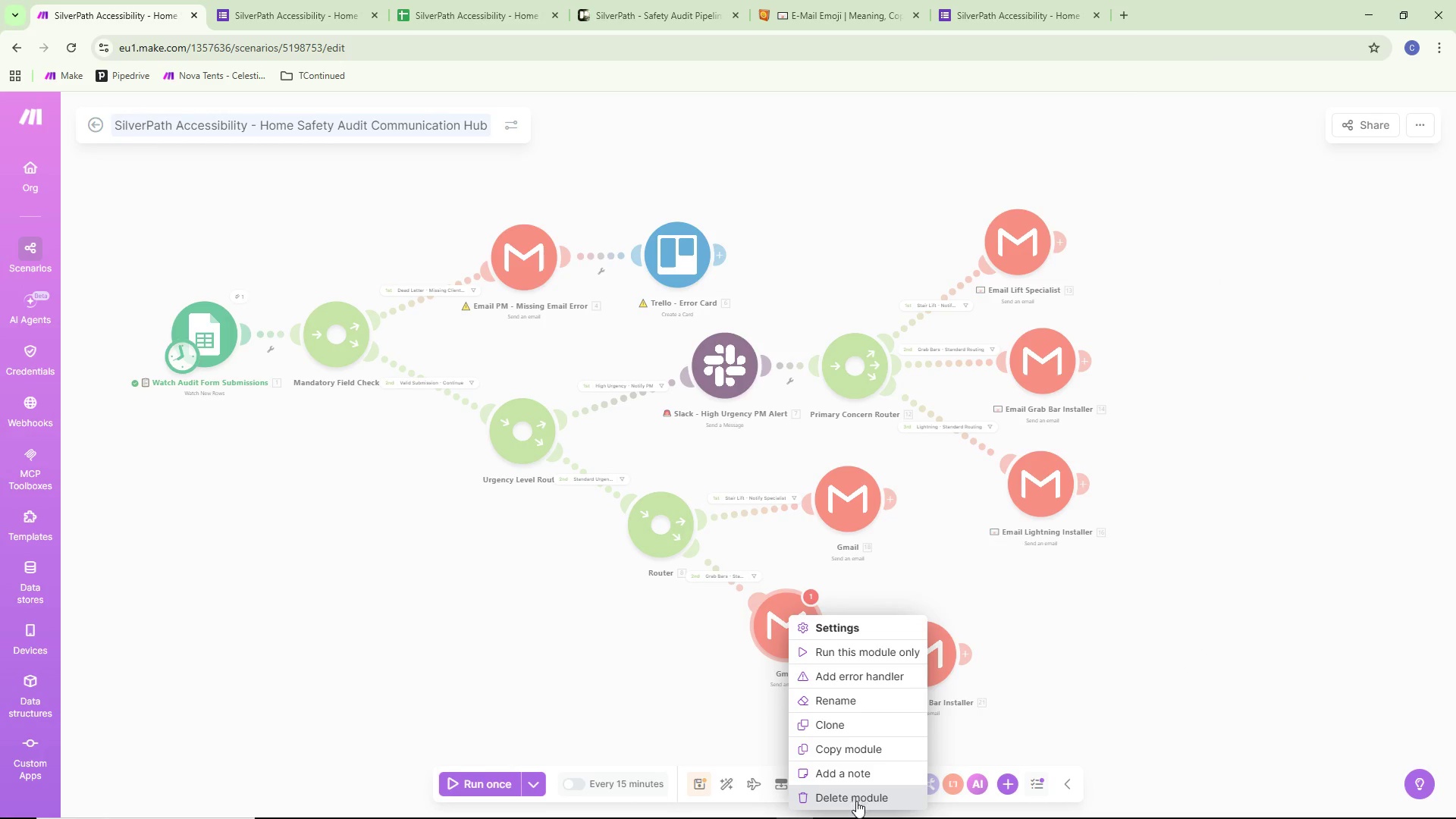 
left_click([854, 790])
 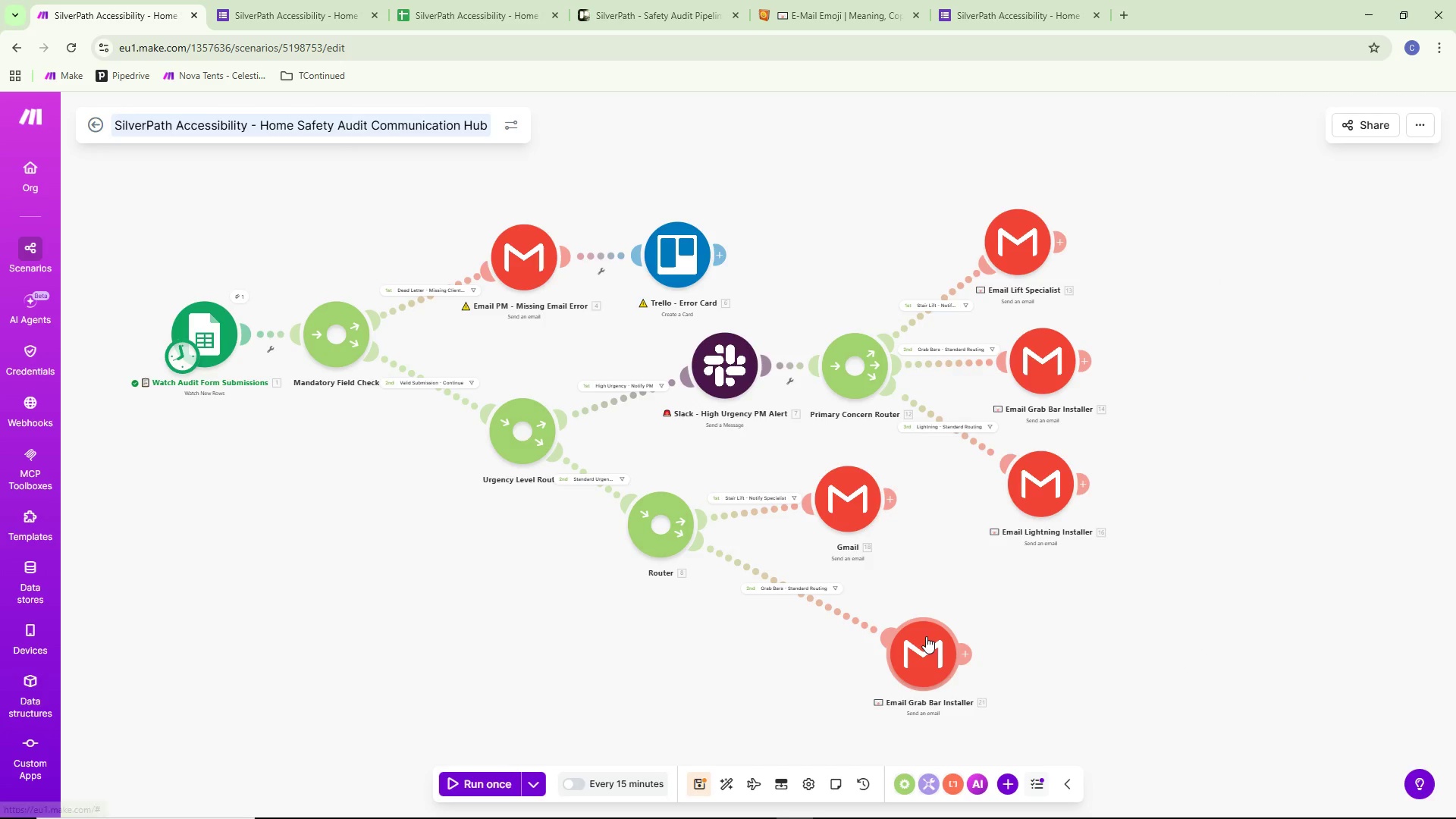 
left_click_drag(start_coordinate=[917, 638], to_coordinate=[813, 601])
 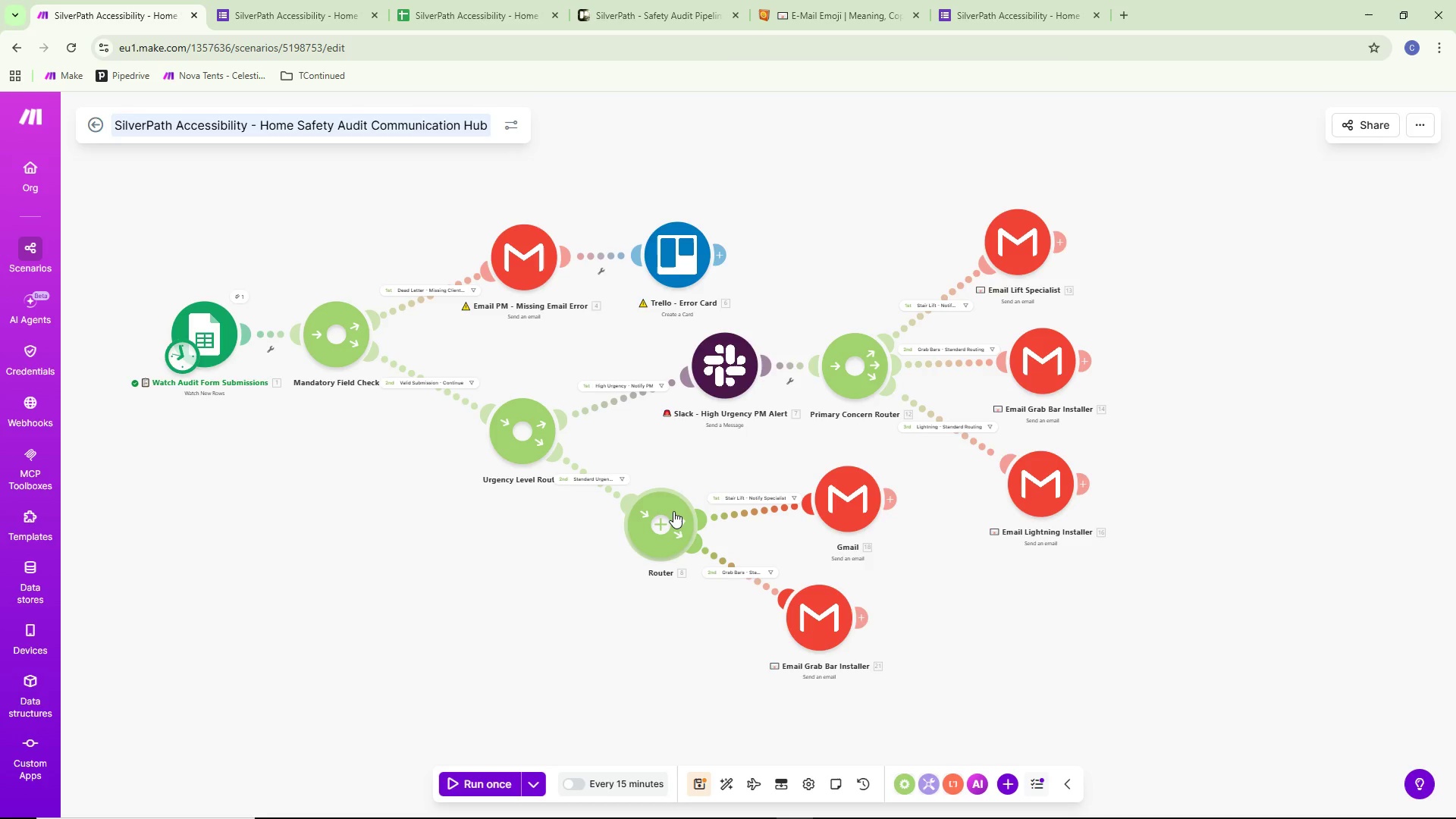 
wait(5.67)
 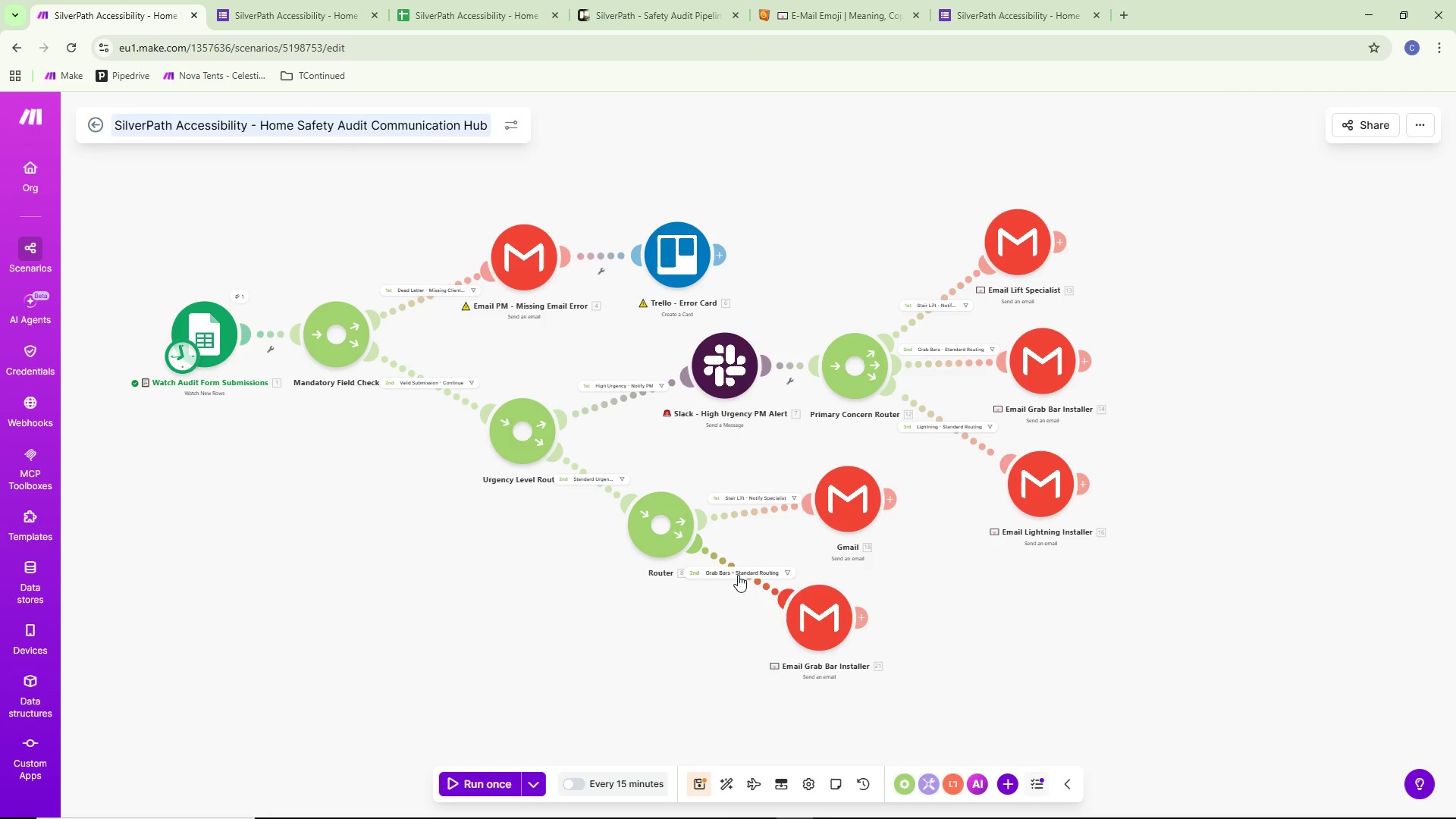 
left_click([662, 521])
 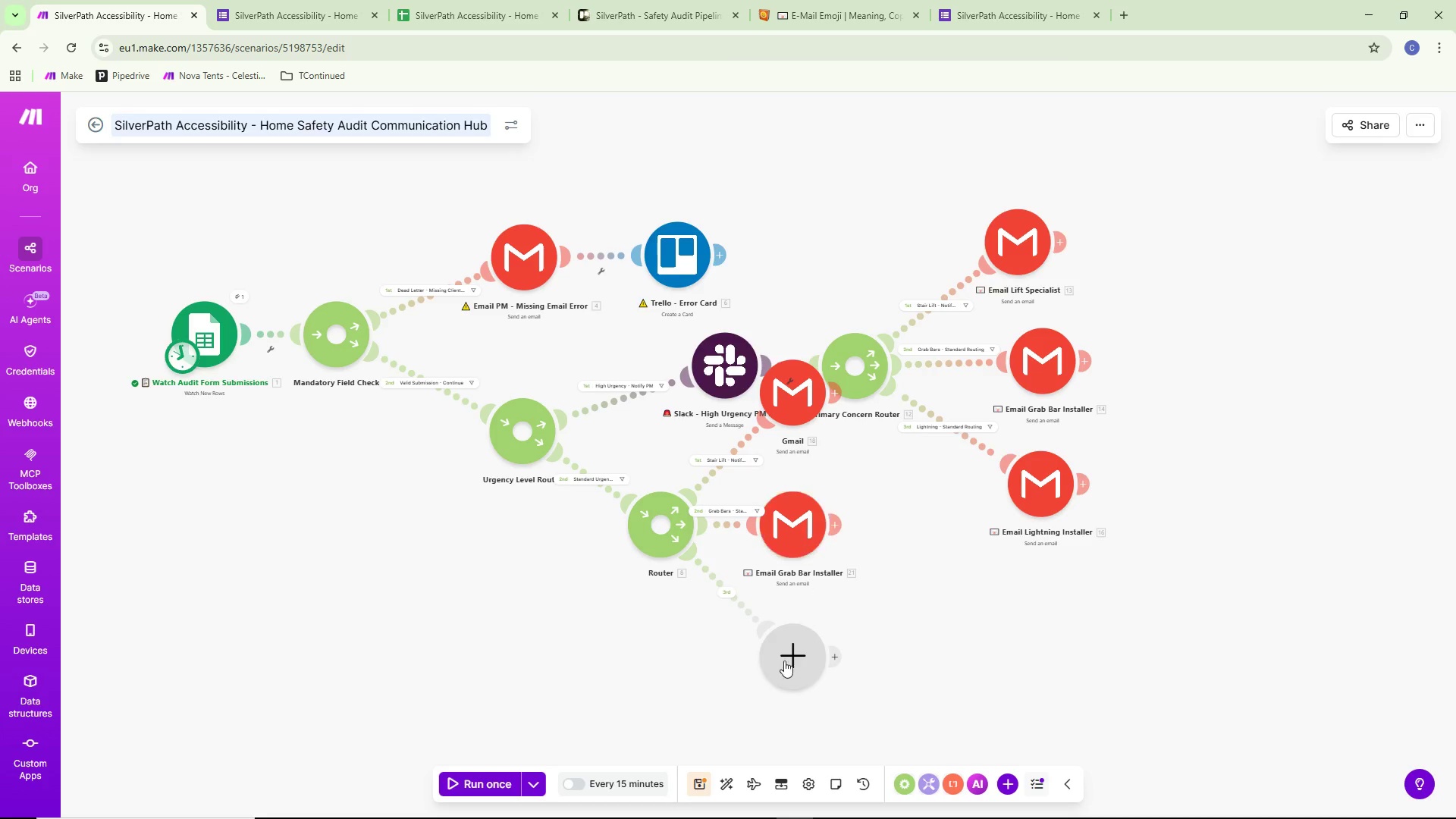 
left_click_drag(start_coordinate=[790, 668], to_coordinate=[753, 692])
 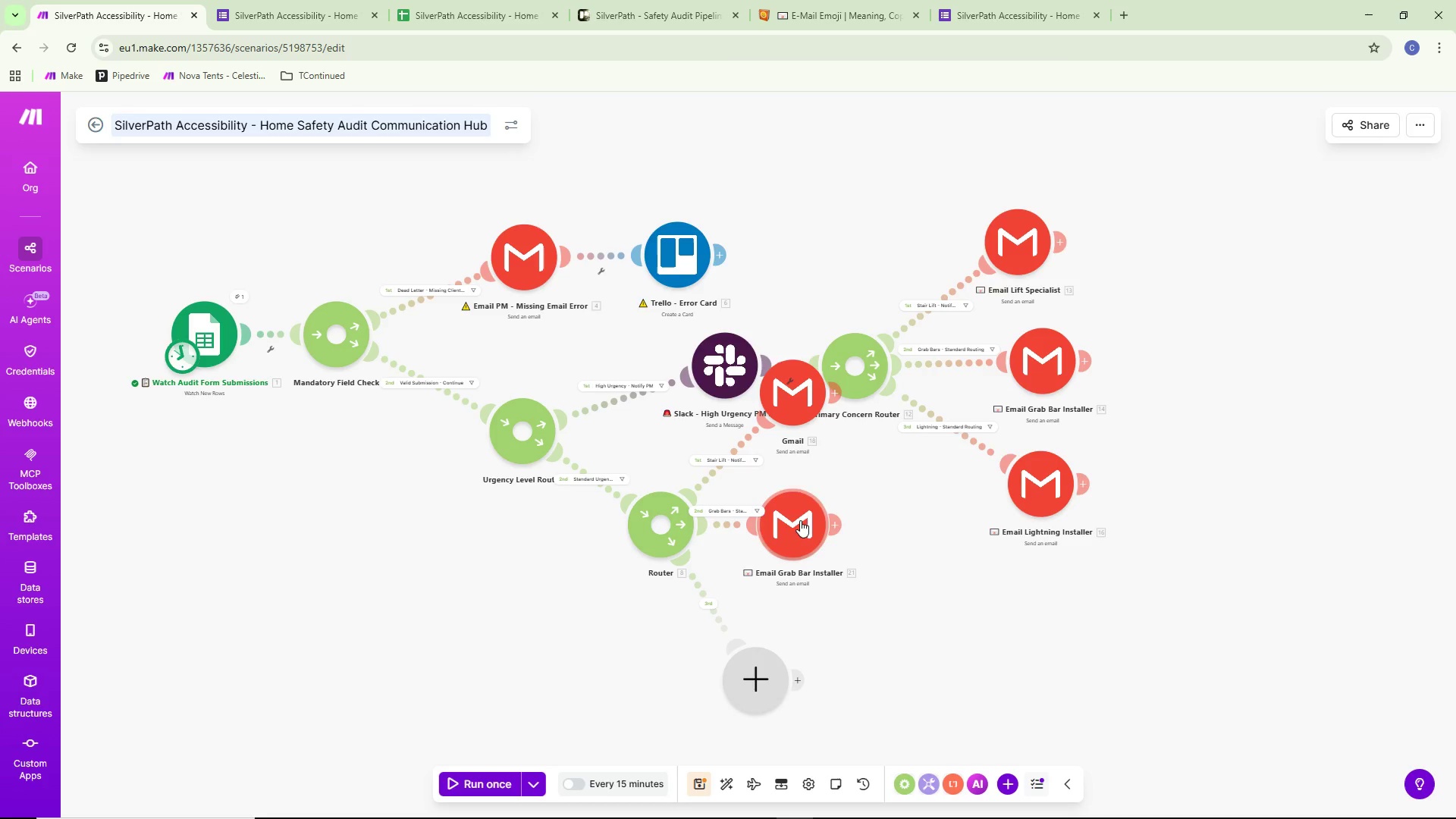 
left_click_drag(start_coordinate=[800, 512], to_coordinate=[821, 585])
 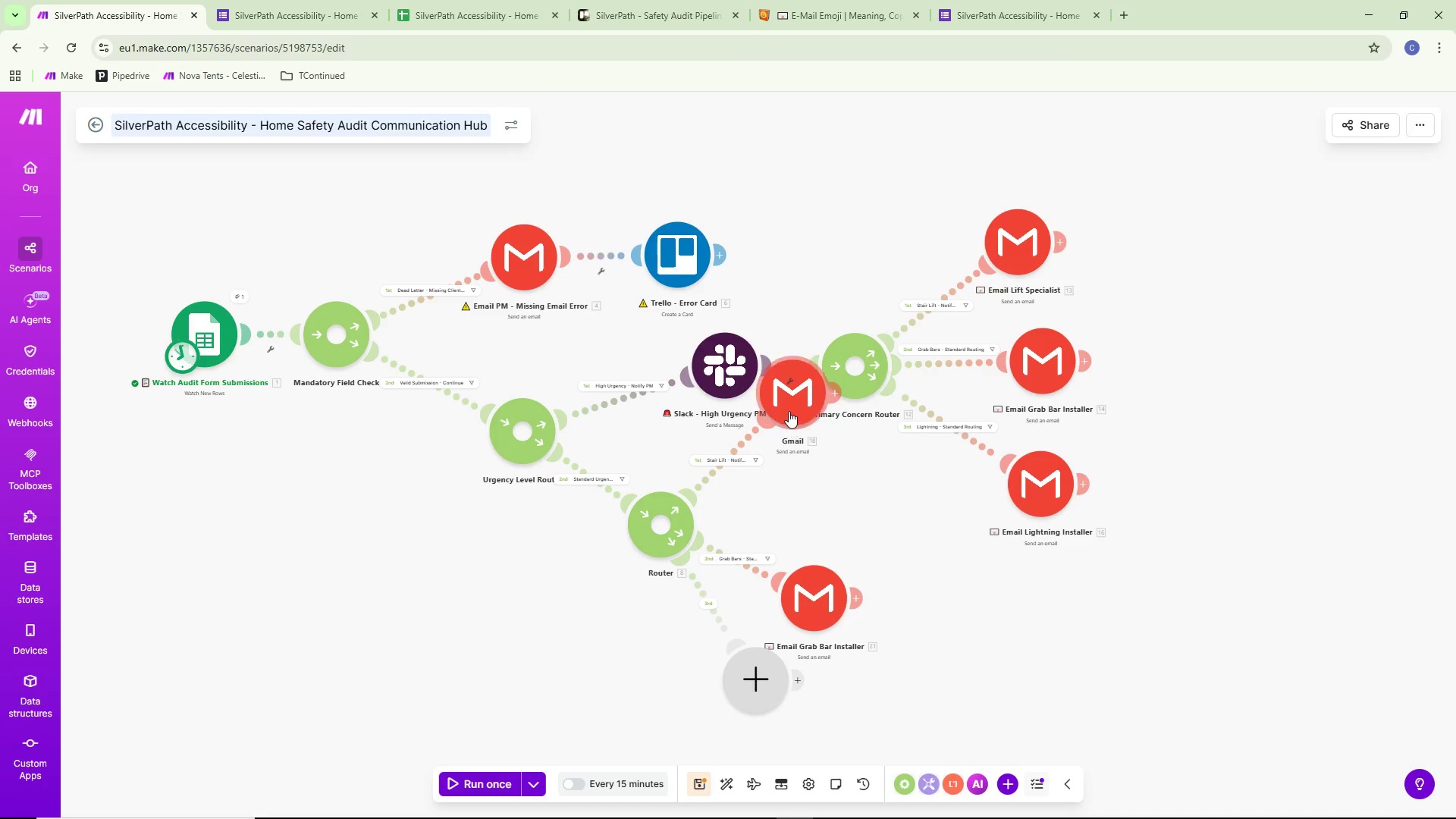 
left_click_drag(start_coordinate=[789, 408], to_coordinate=[815, 502])
 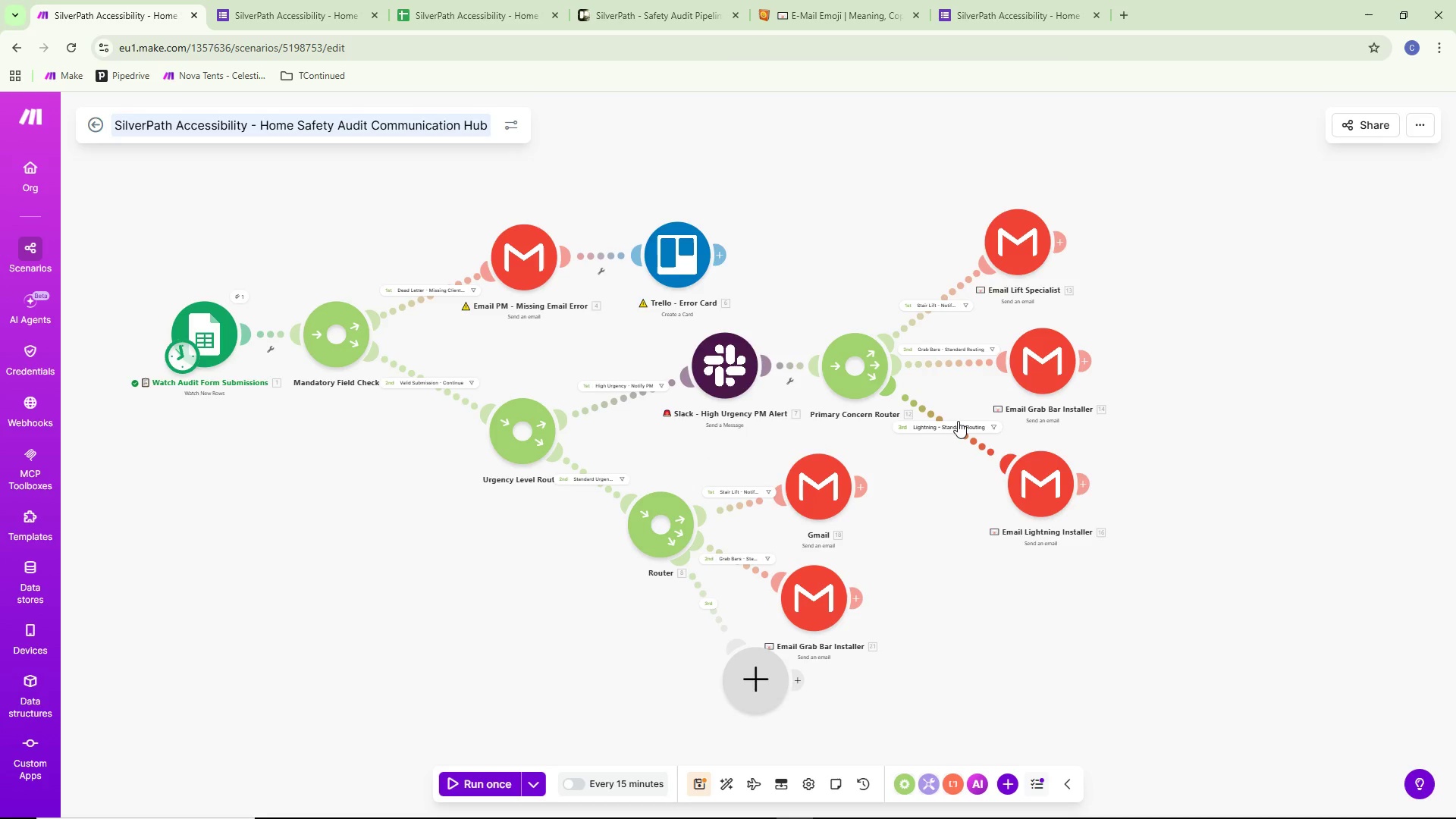 
left_click([958, 421])
 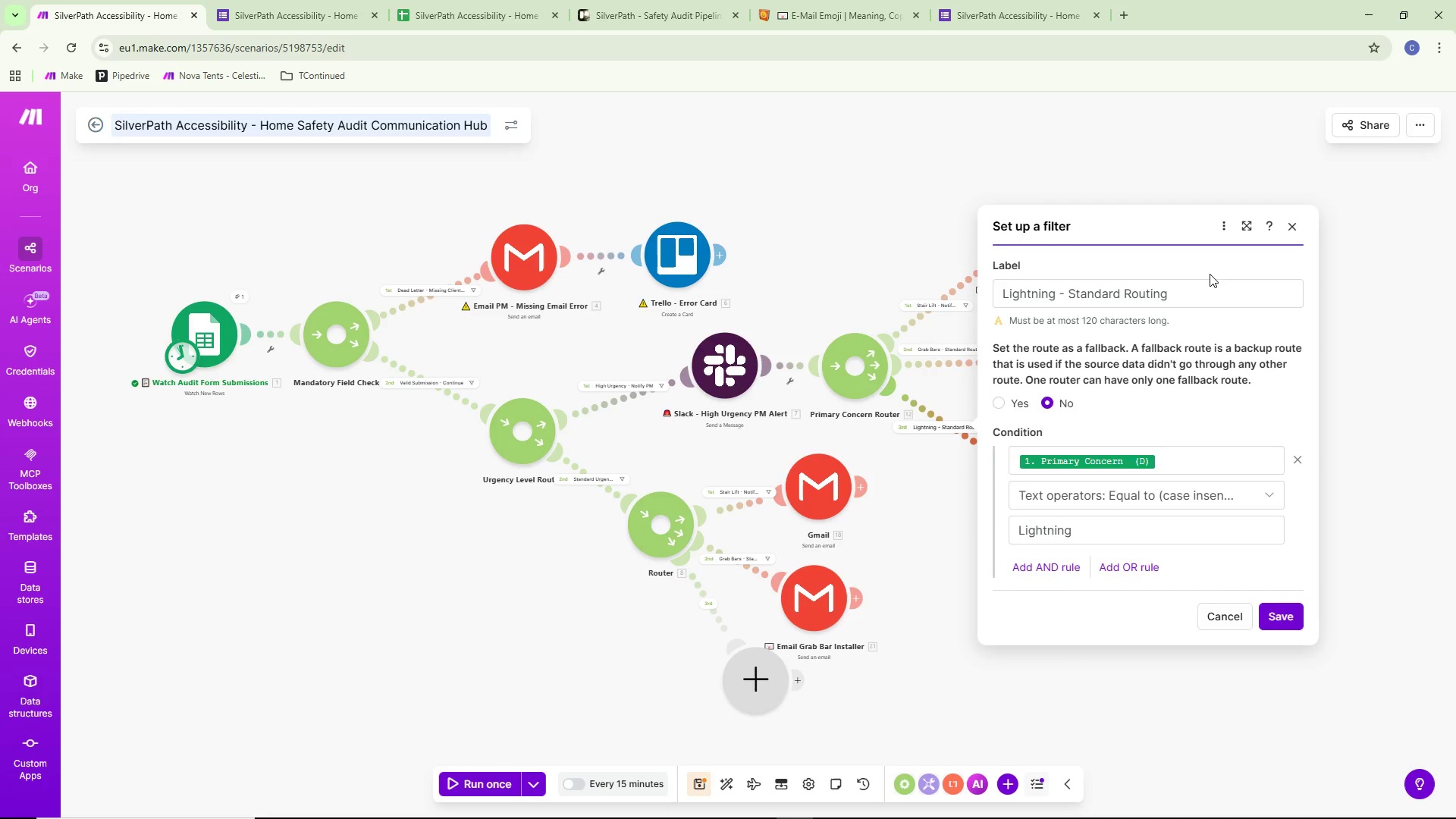 
left_click([1197, 300])
 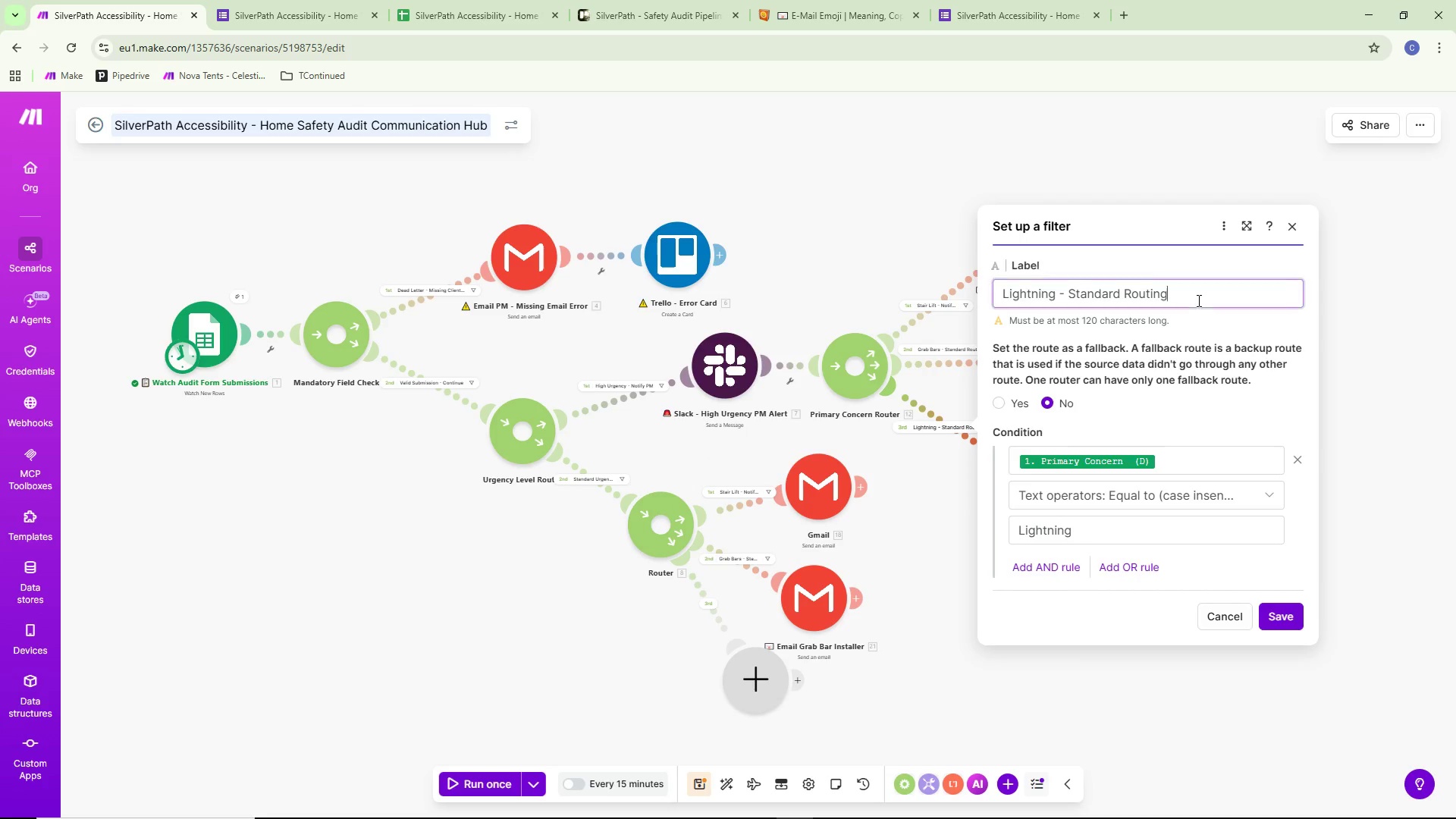 
key(Control+ControlLeft)
 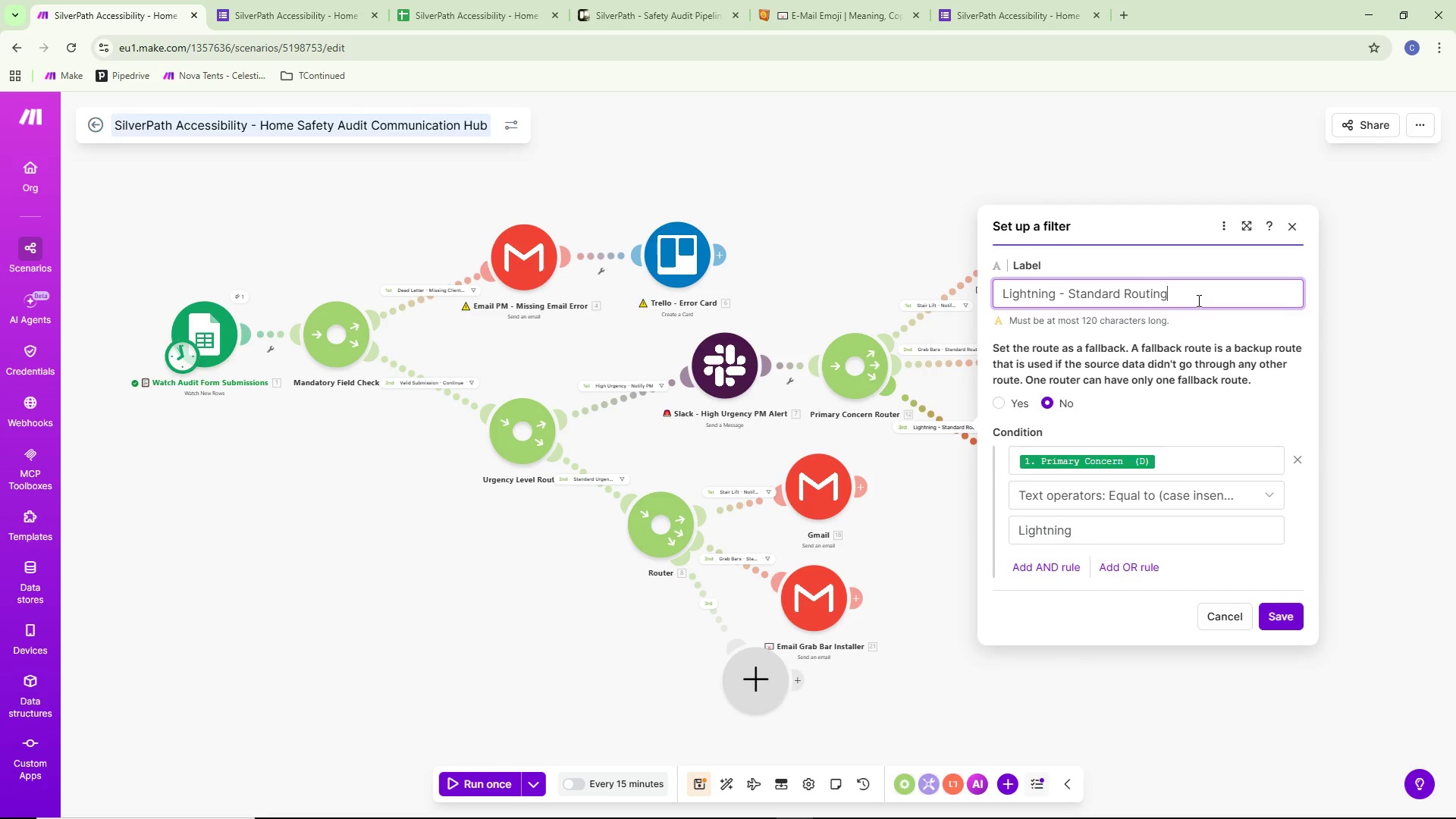 
key(Control+A)
 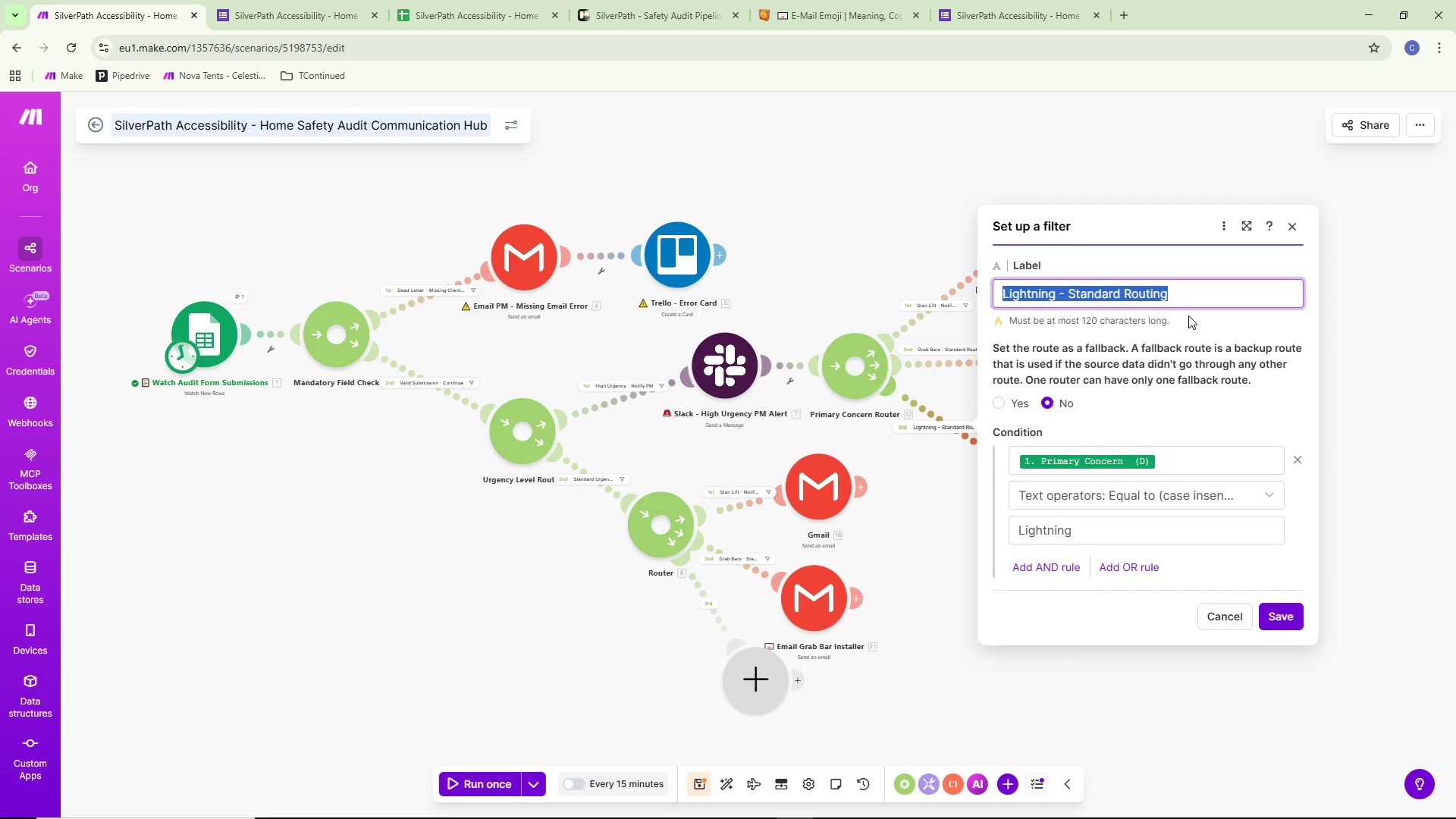 
key(Control+C)
 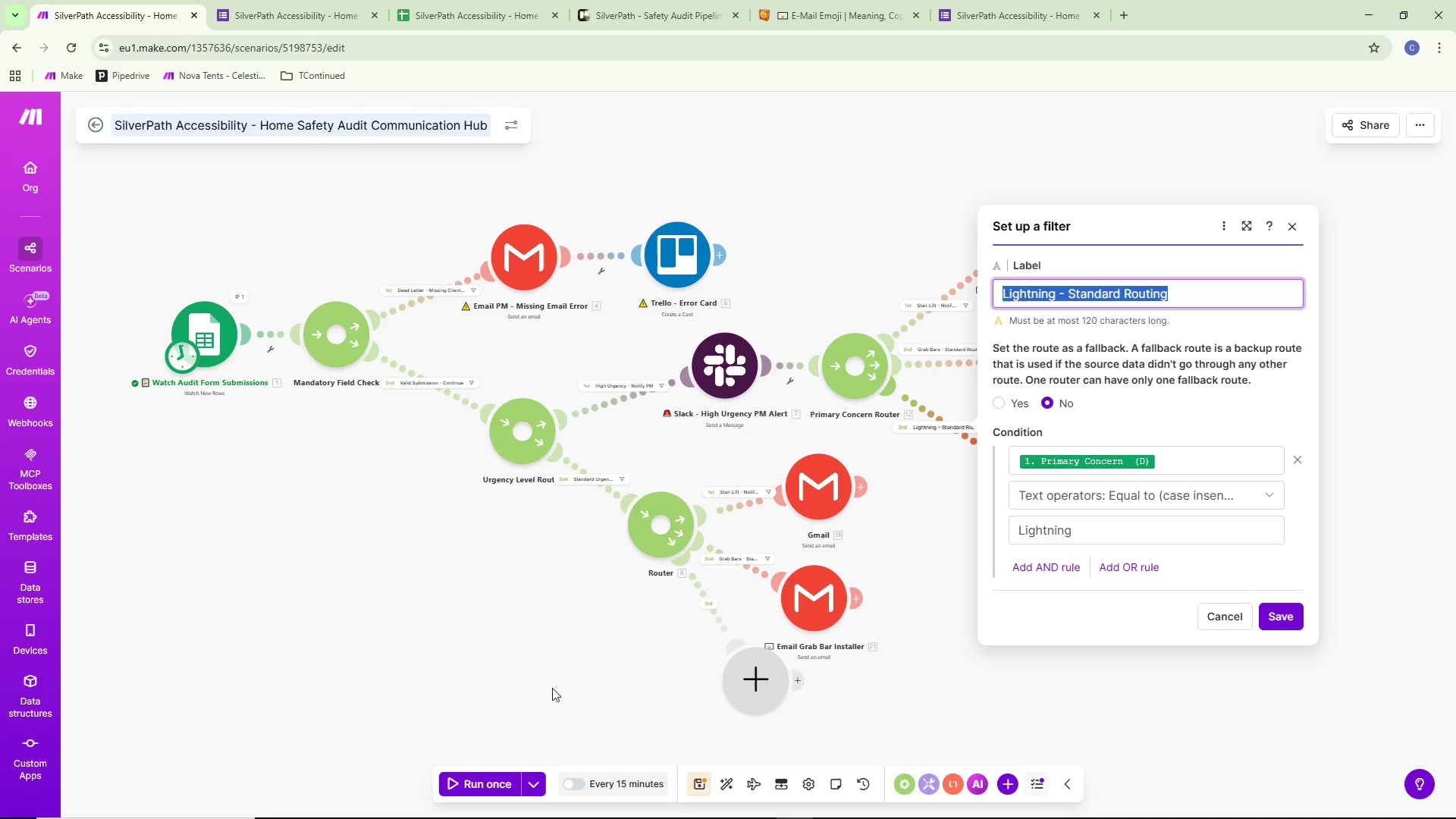 
left_click([551, 687])
 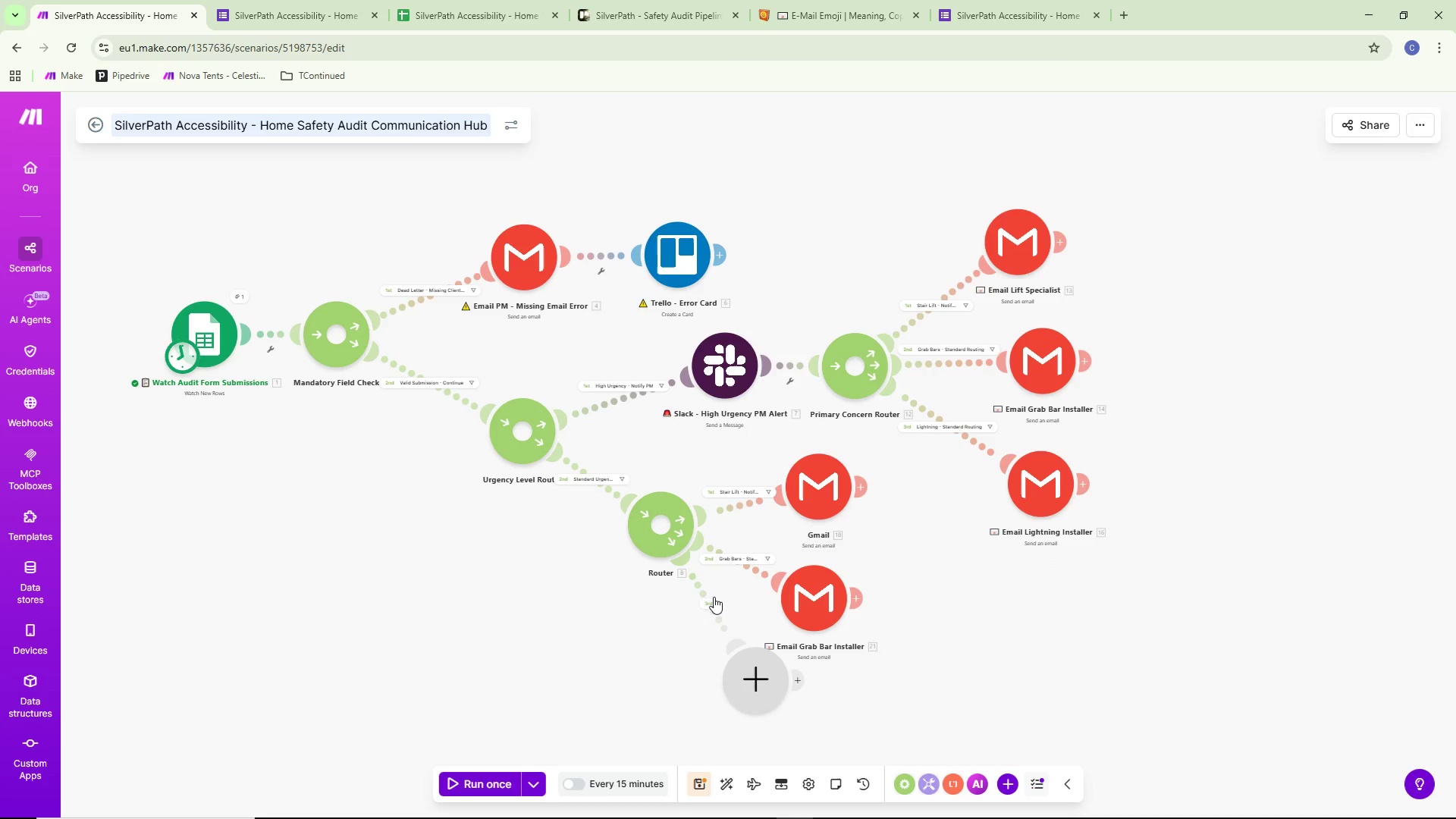 
left_click([711, 599])
 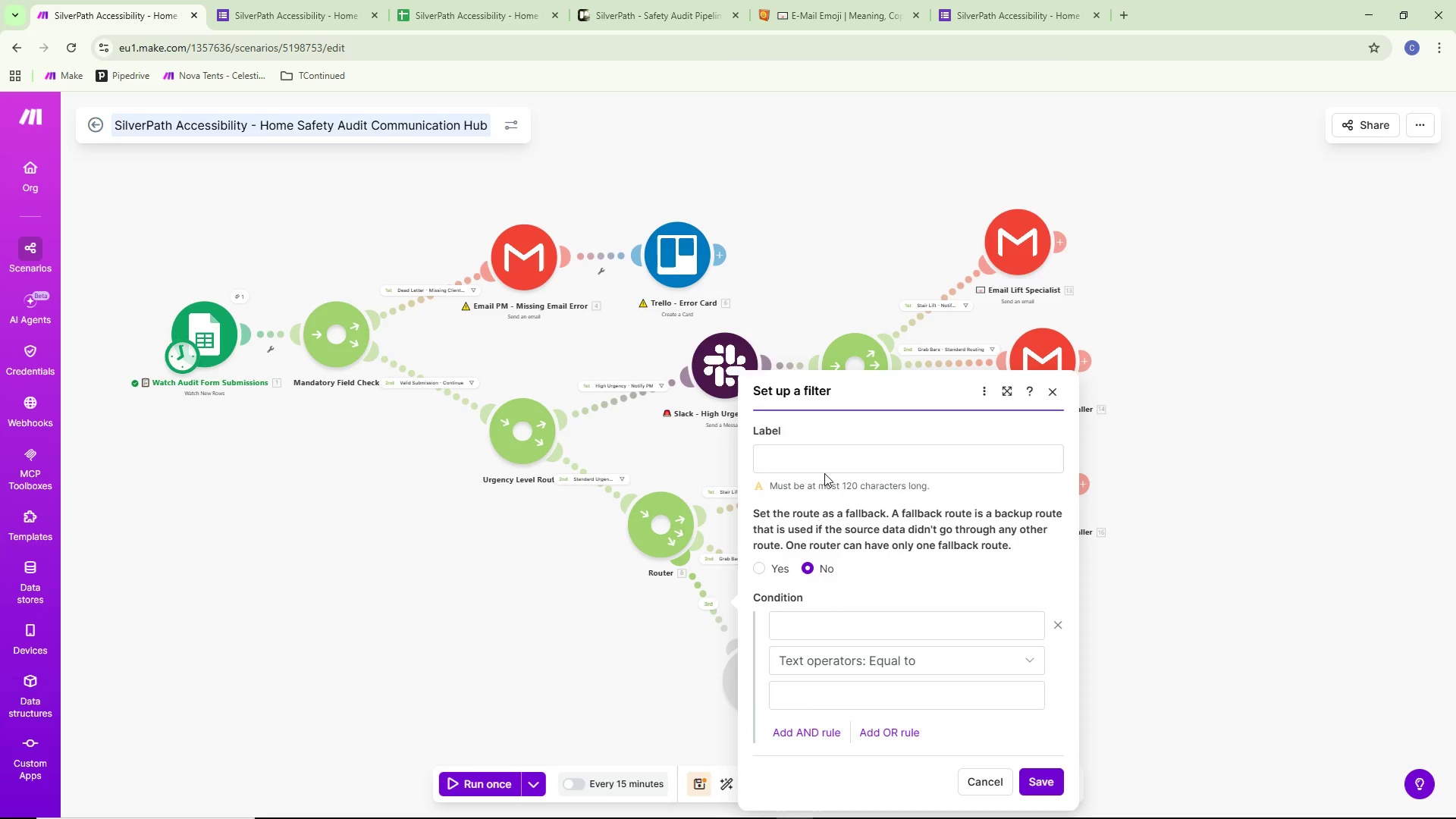 
key(Control+ControlLeft)
 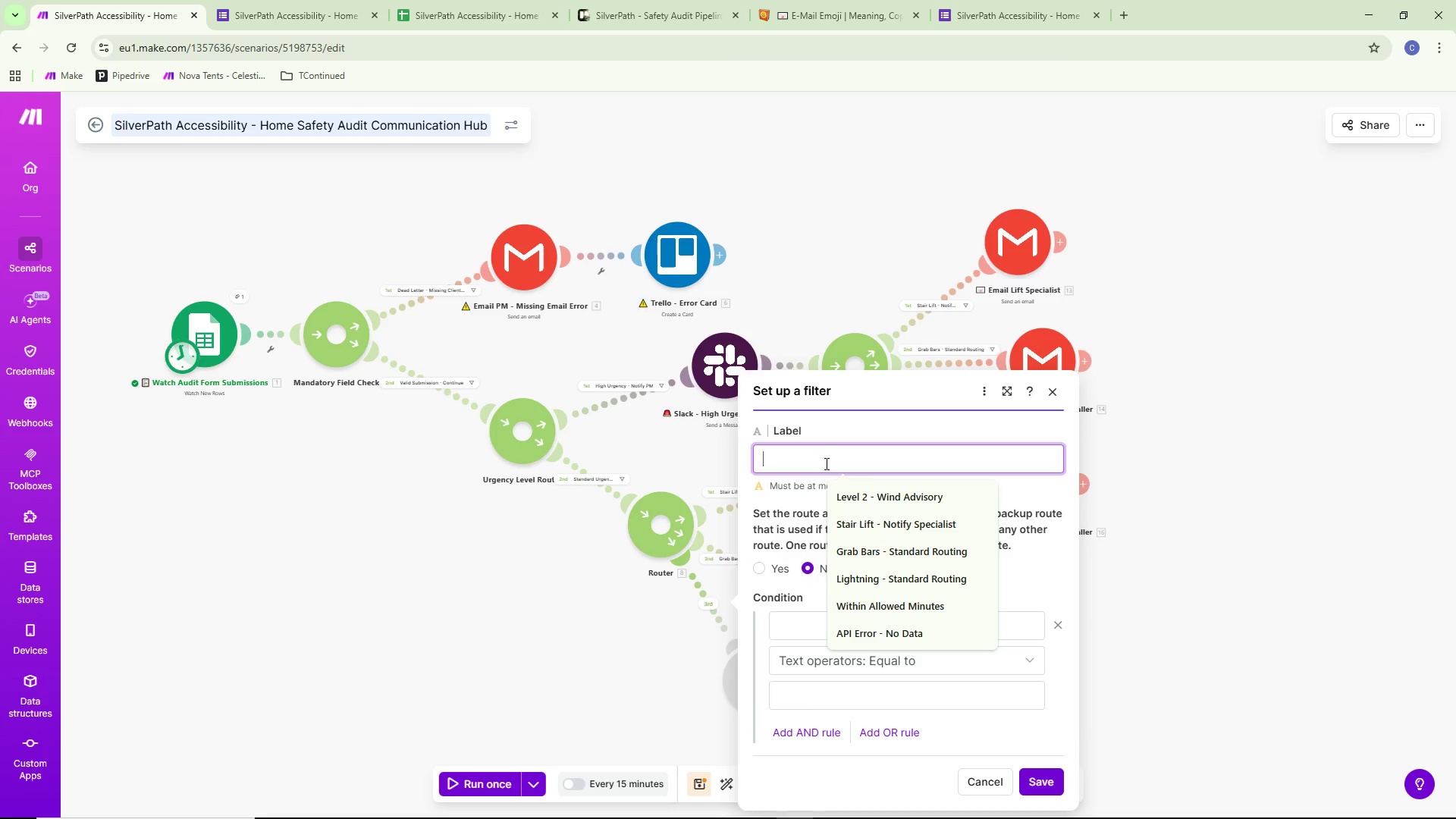 
key(Control+C)
 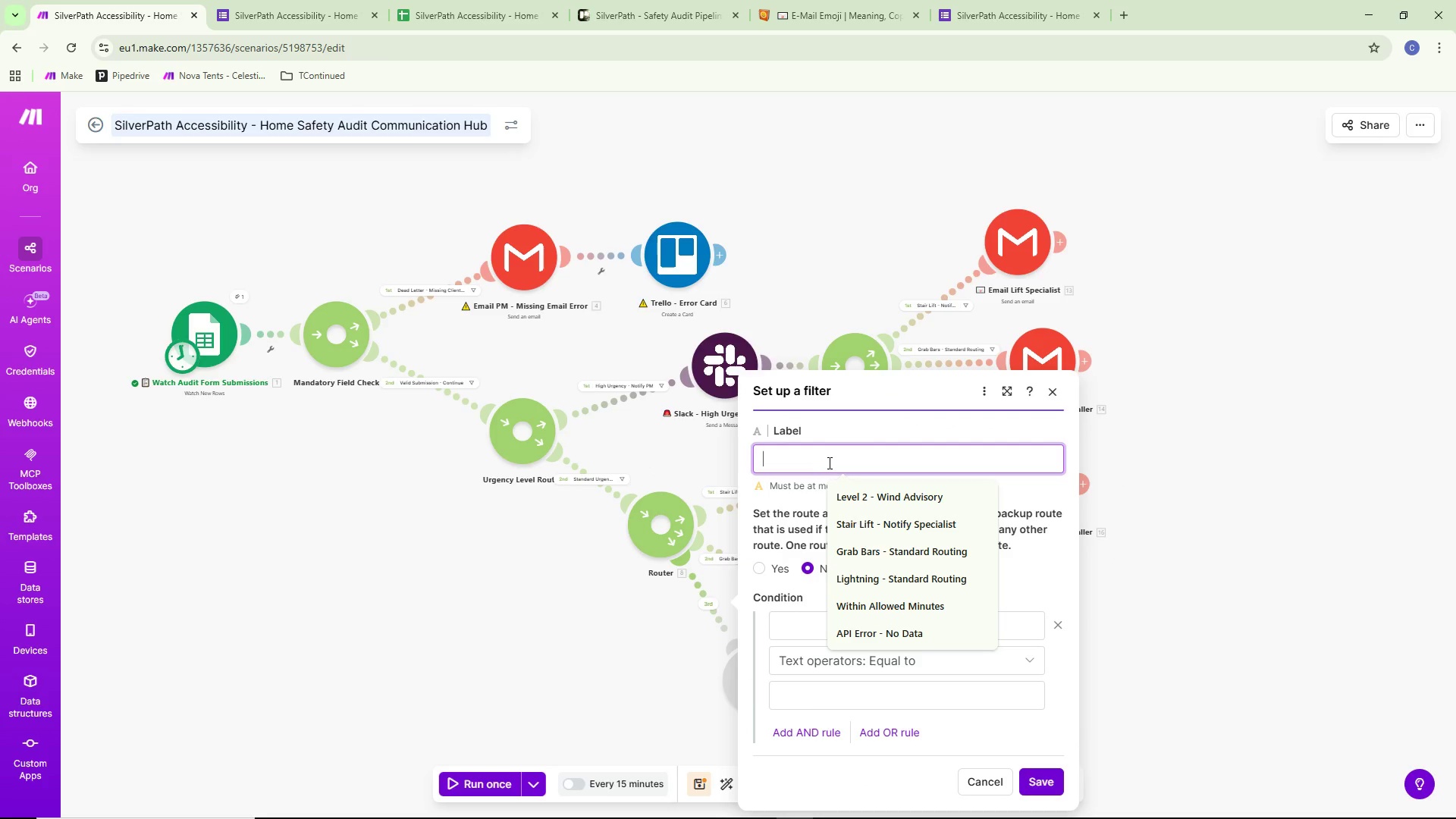 
left_click([829, 462])
 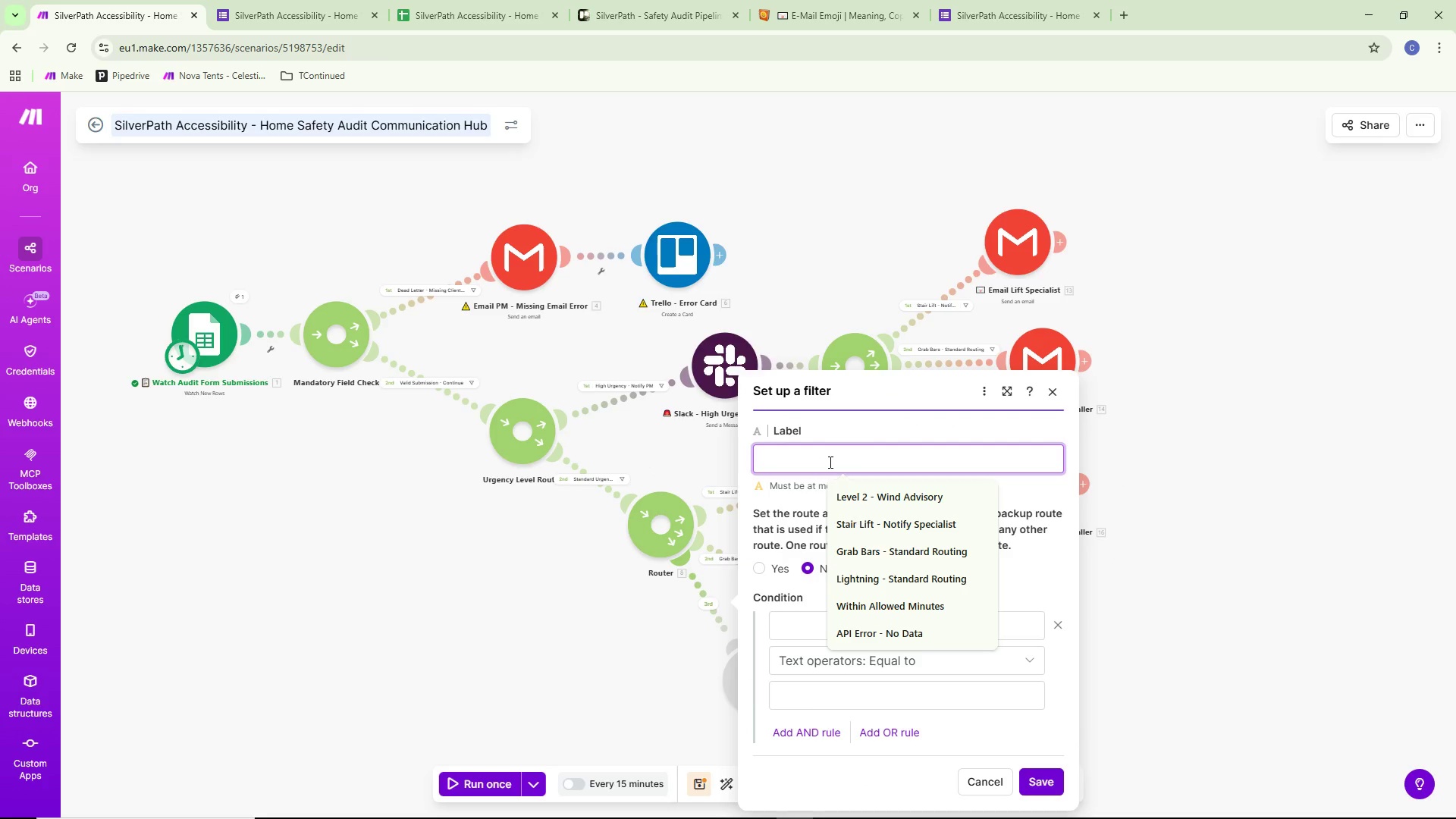 
key(Control+ControlLeft)
 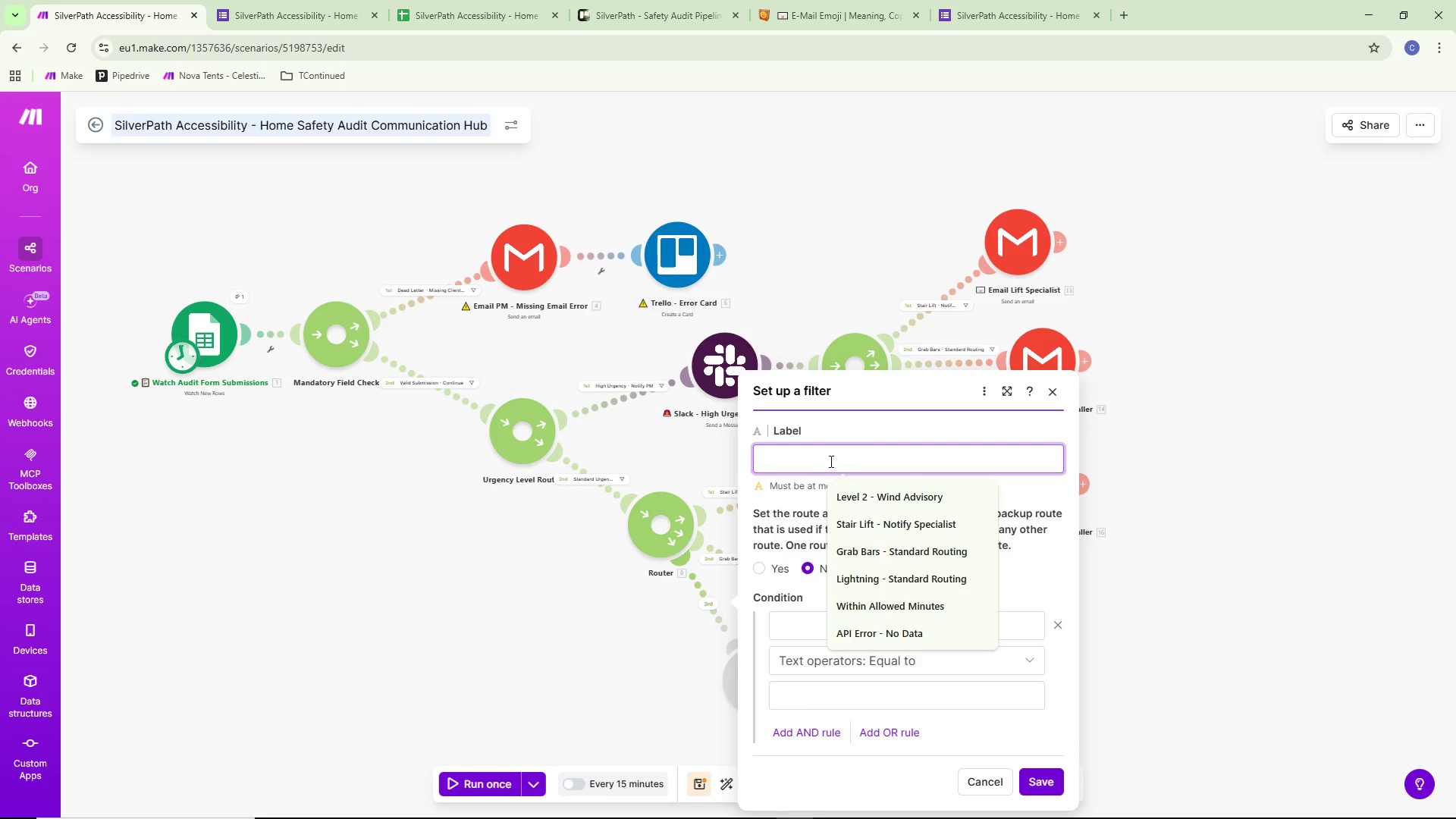 
key(Control+V)
 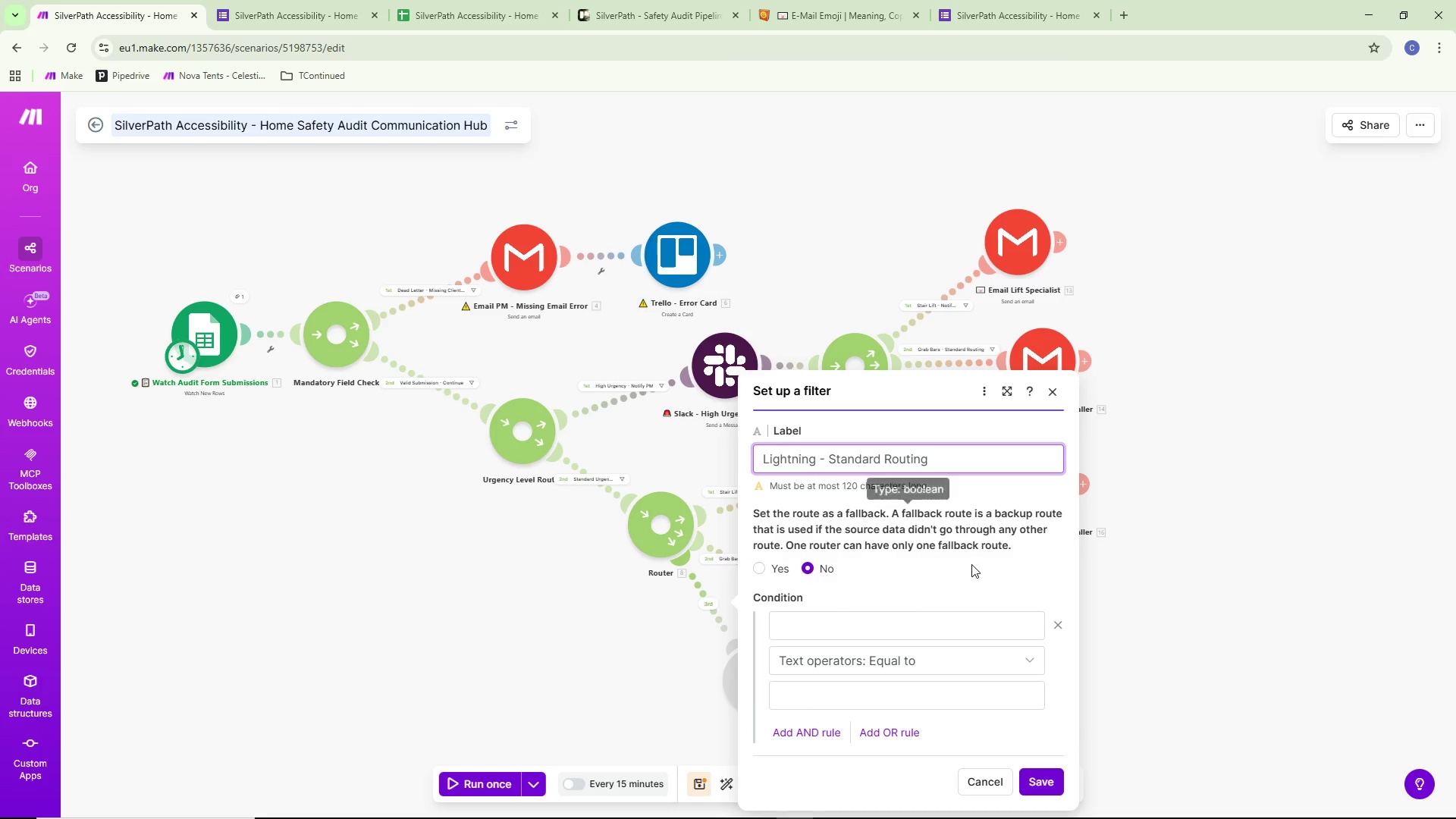 
left_click([943, 627])
 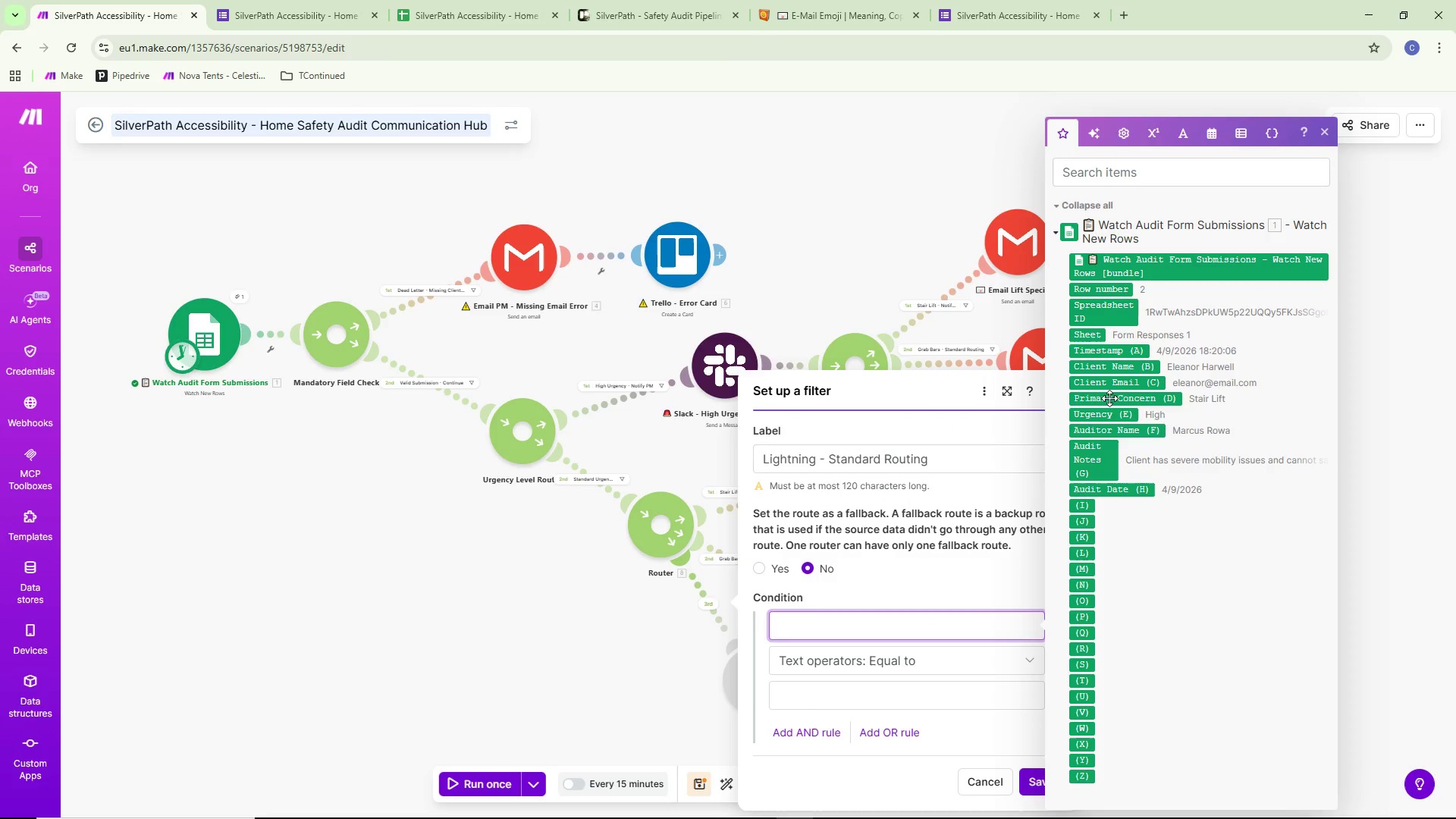 
left_click([964, 647])
 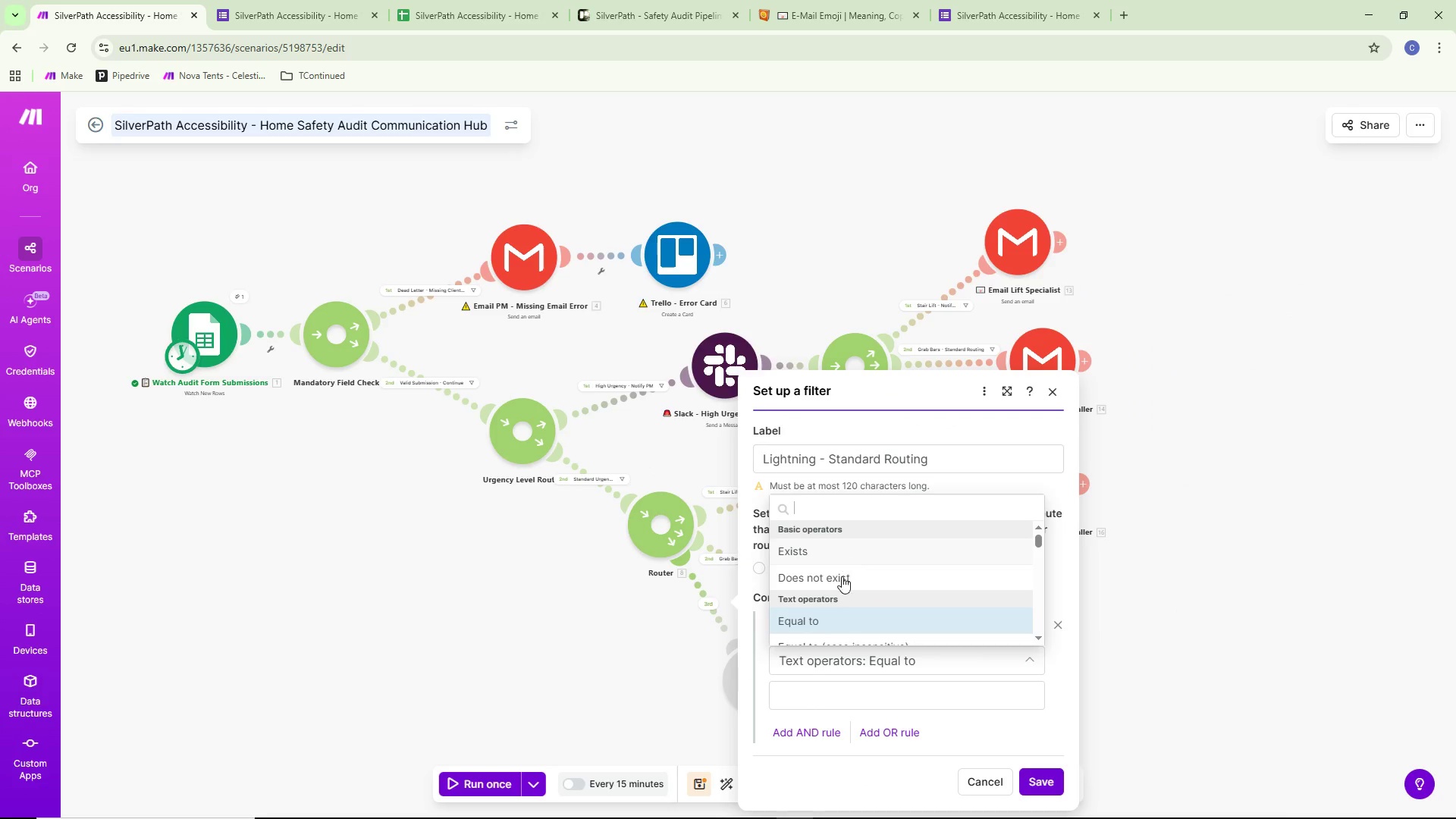 
scroll: coordinate [839, 600], scroll_direction: down, amount: 1.0
 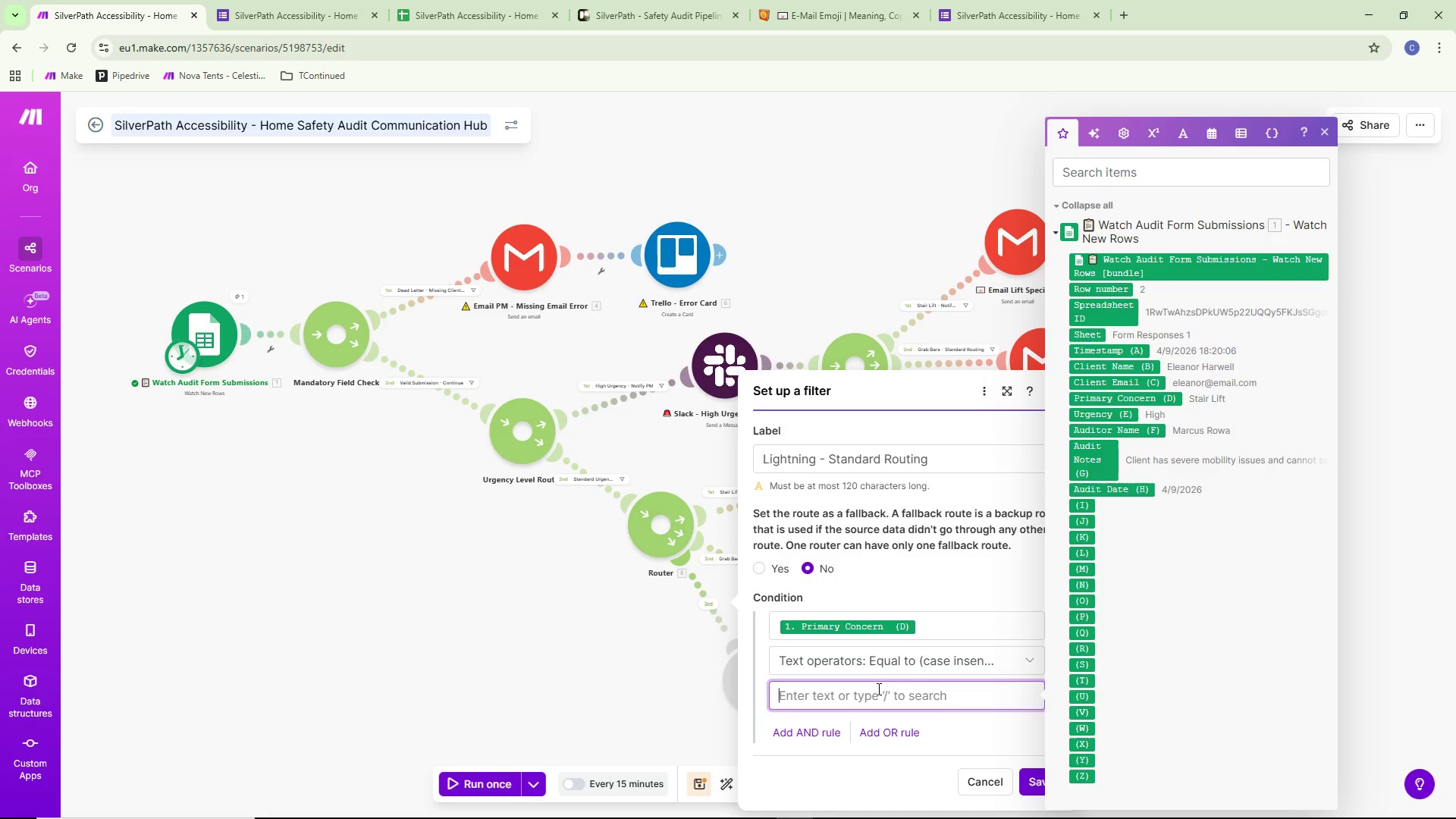 
type(Lightning)
 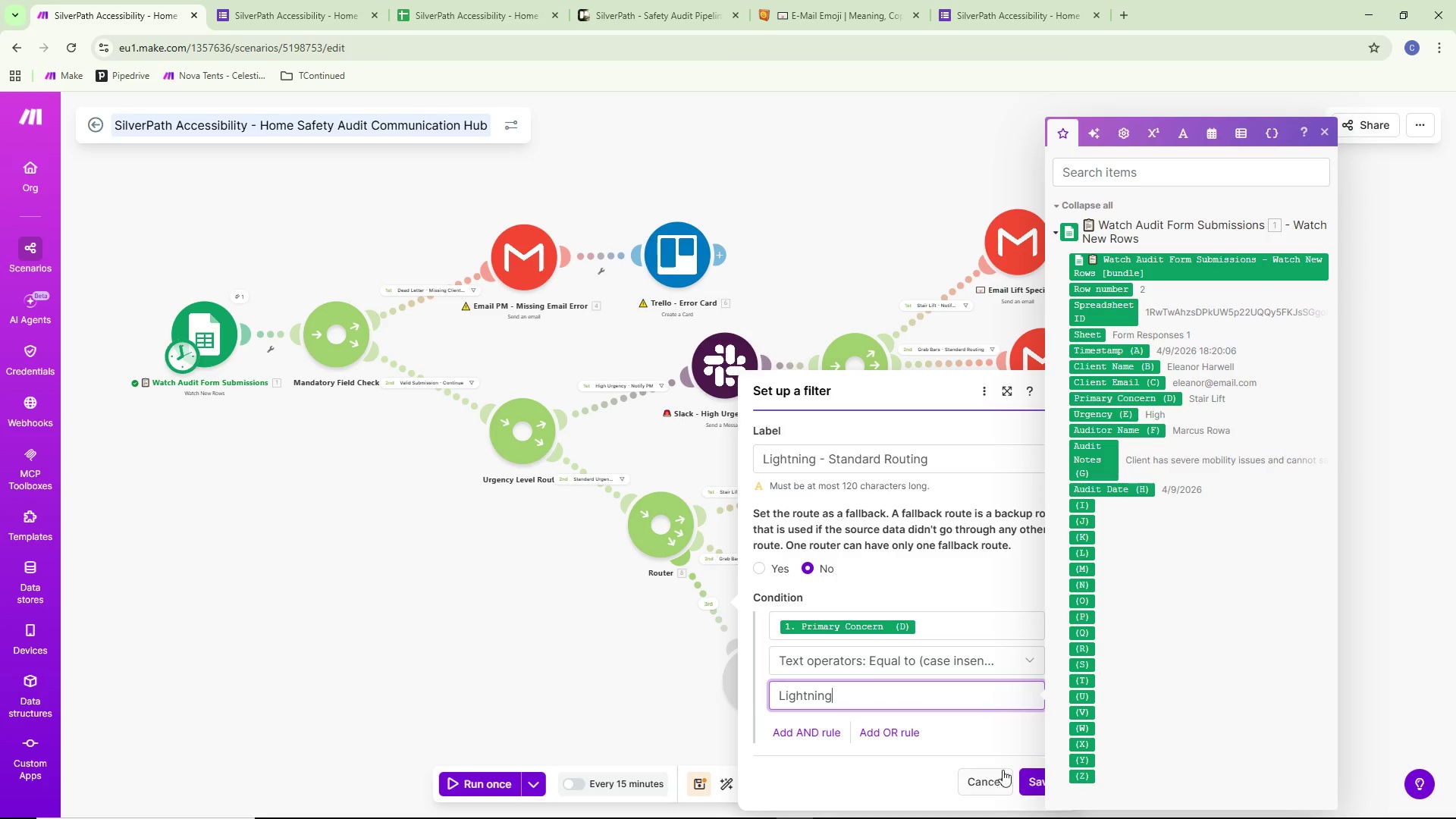 
left_click([1035, 770])
 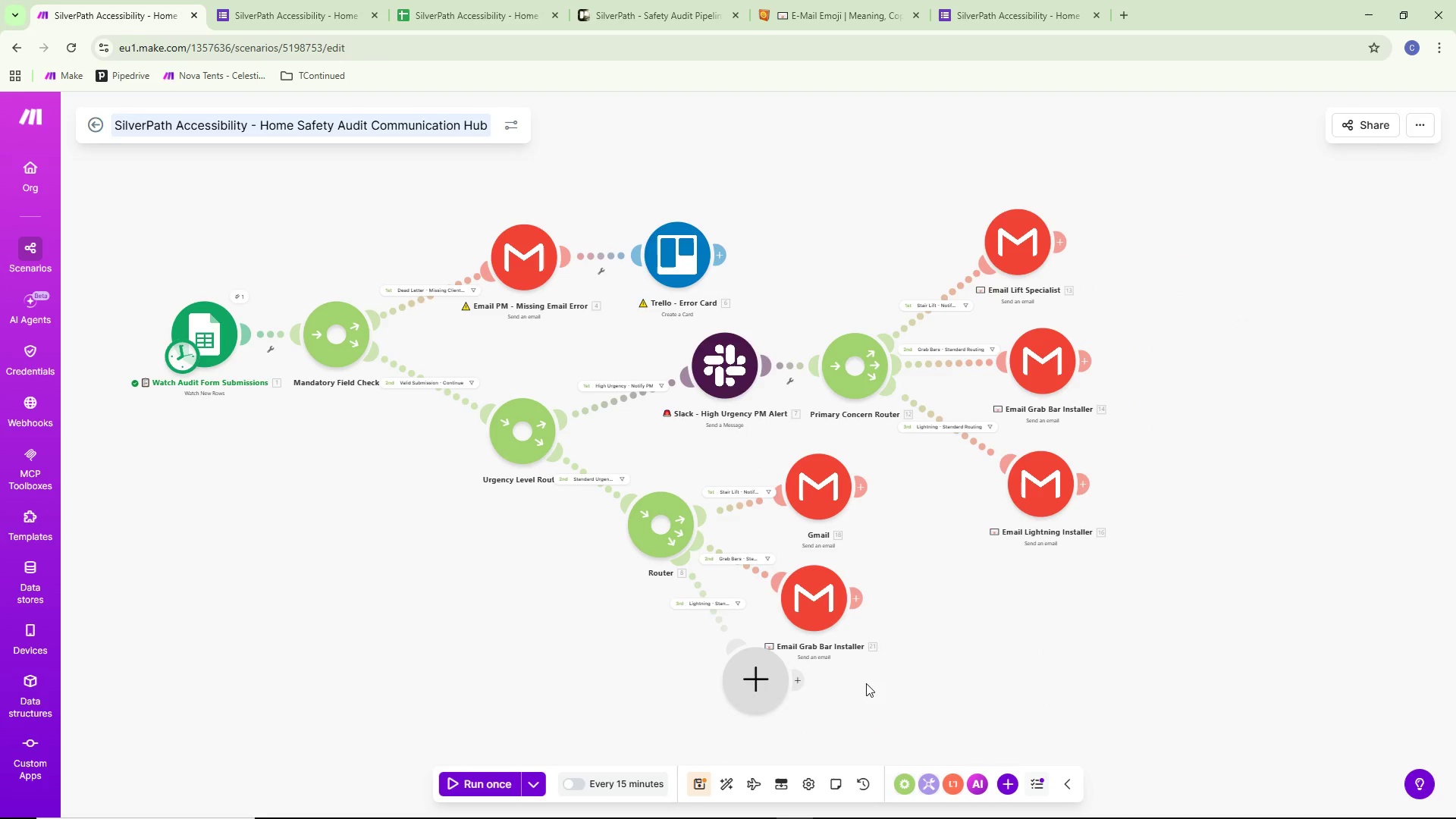 
right_click([1046, 479])
 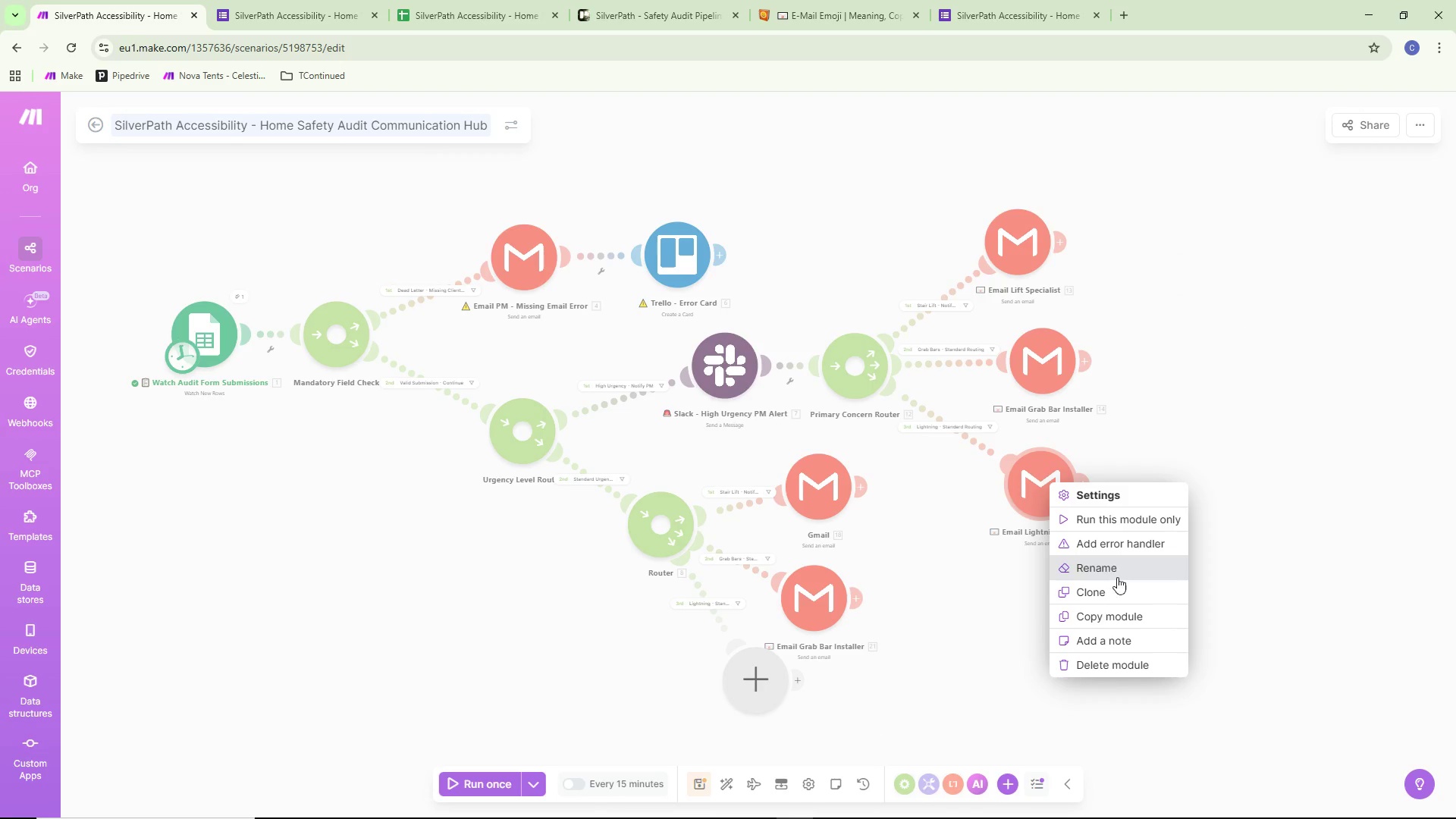 
left_click([1116, 585])
 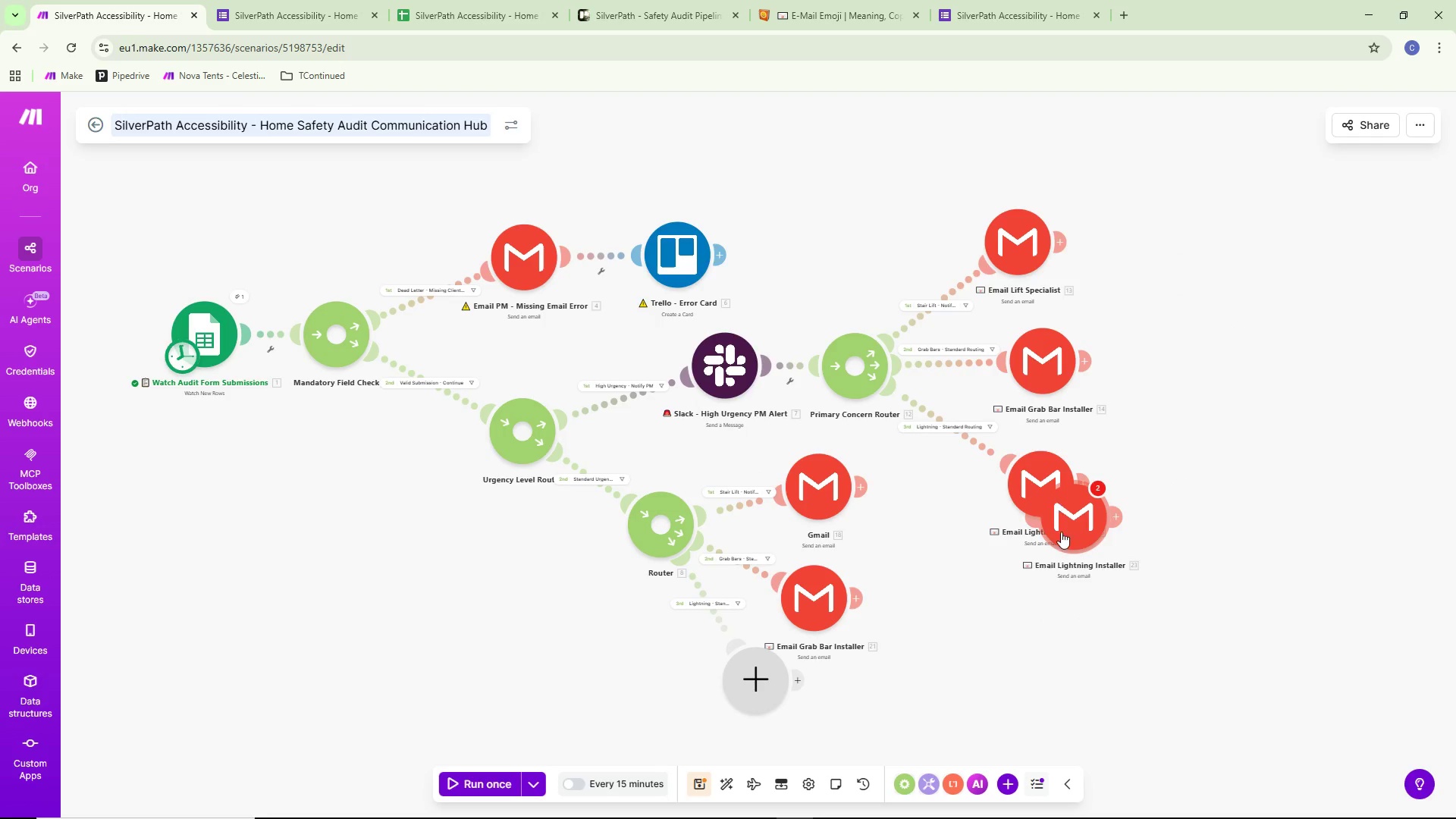 
left_click_drag(start_coordinate=[1066, 524], to_coordinate=[898, 711])
 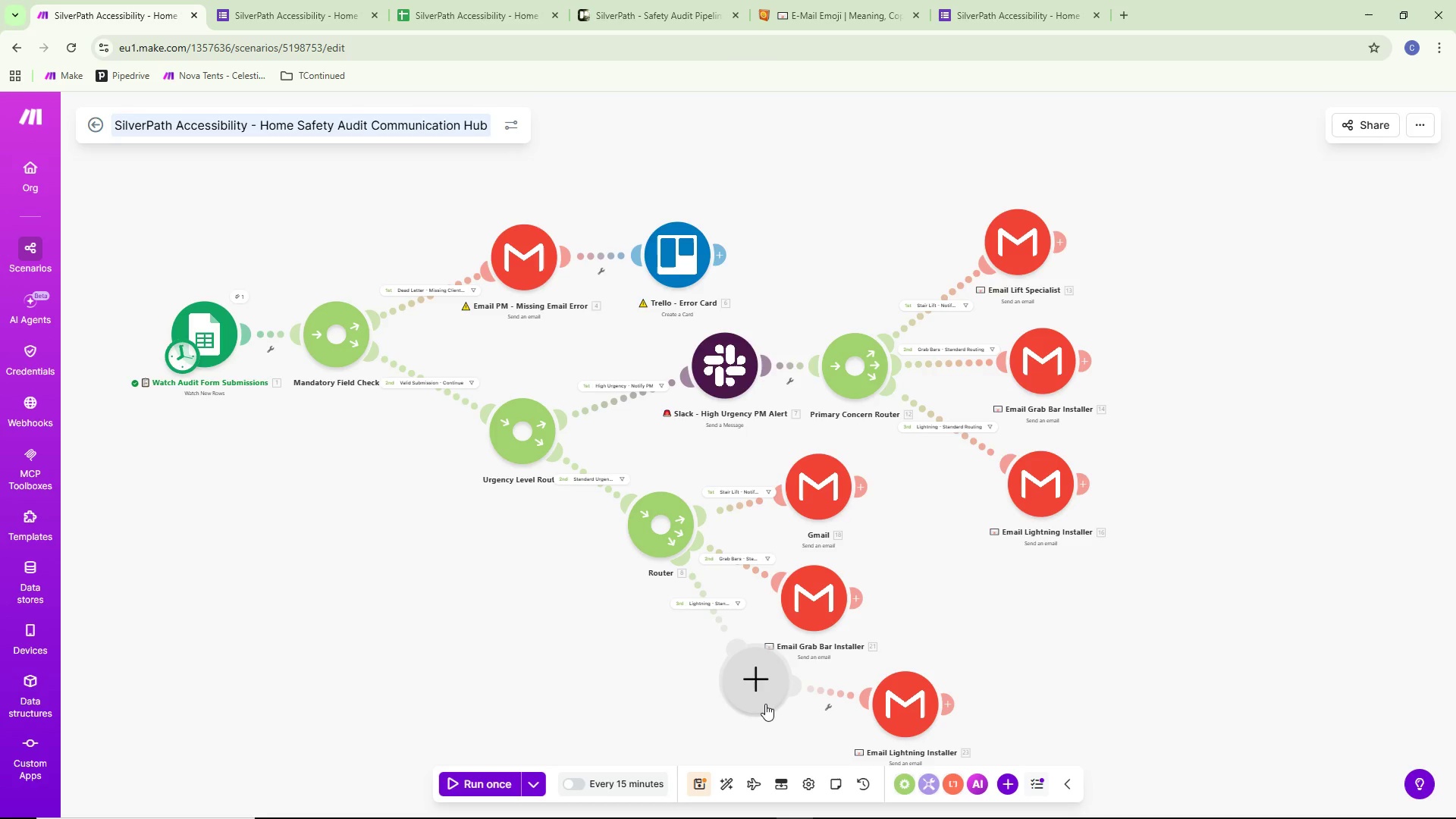 
right_click([761, 695])
 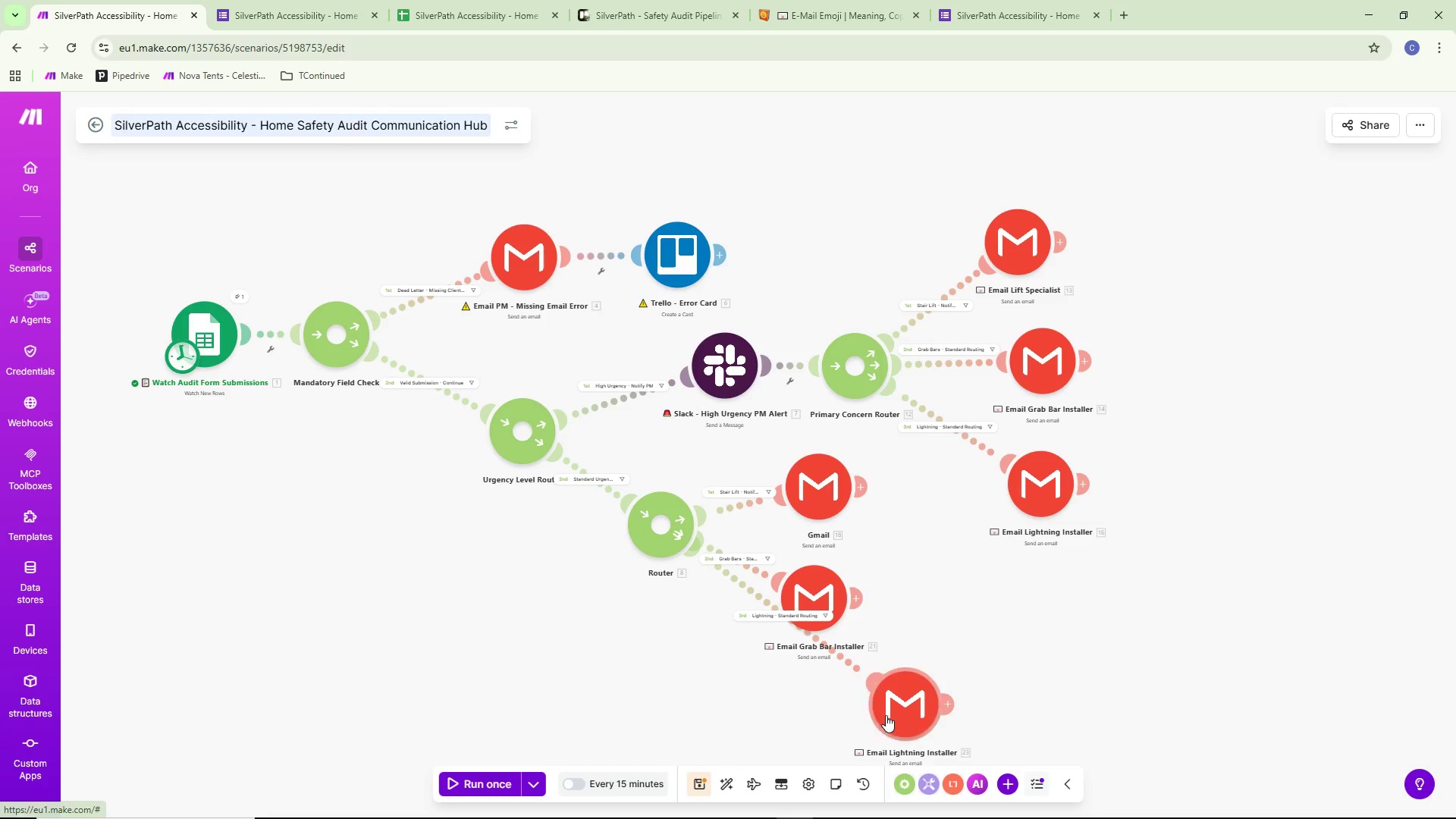 
left_click_drag(start_coordinate=[906, 712], to_coordinate=[742, 706])
 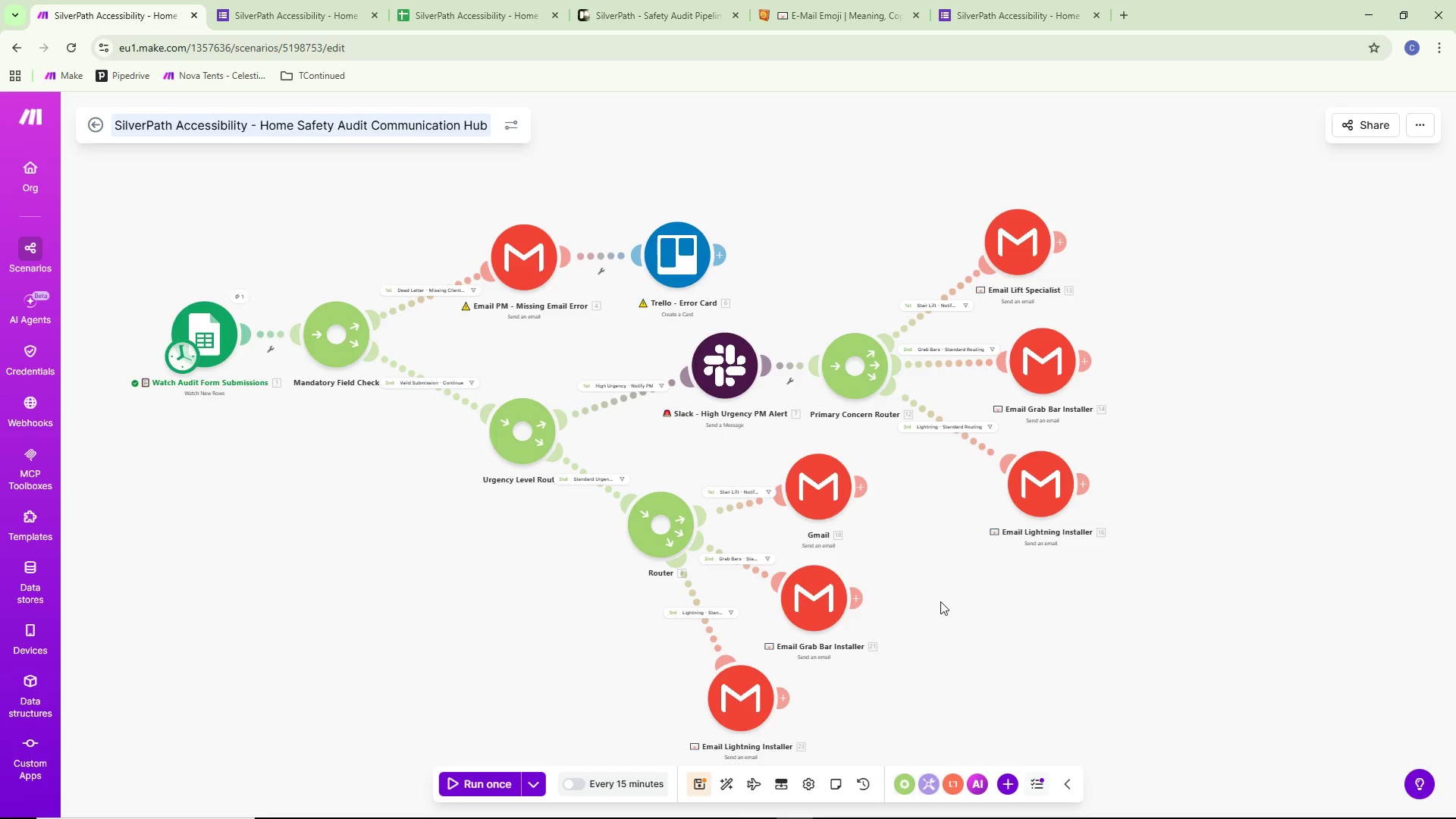 
left_click_drag(start_coordinate=[1020, 630], to_coordinate=[1063, 533])
 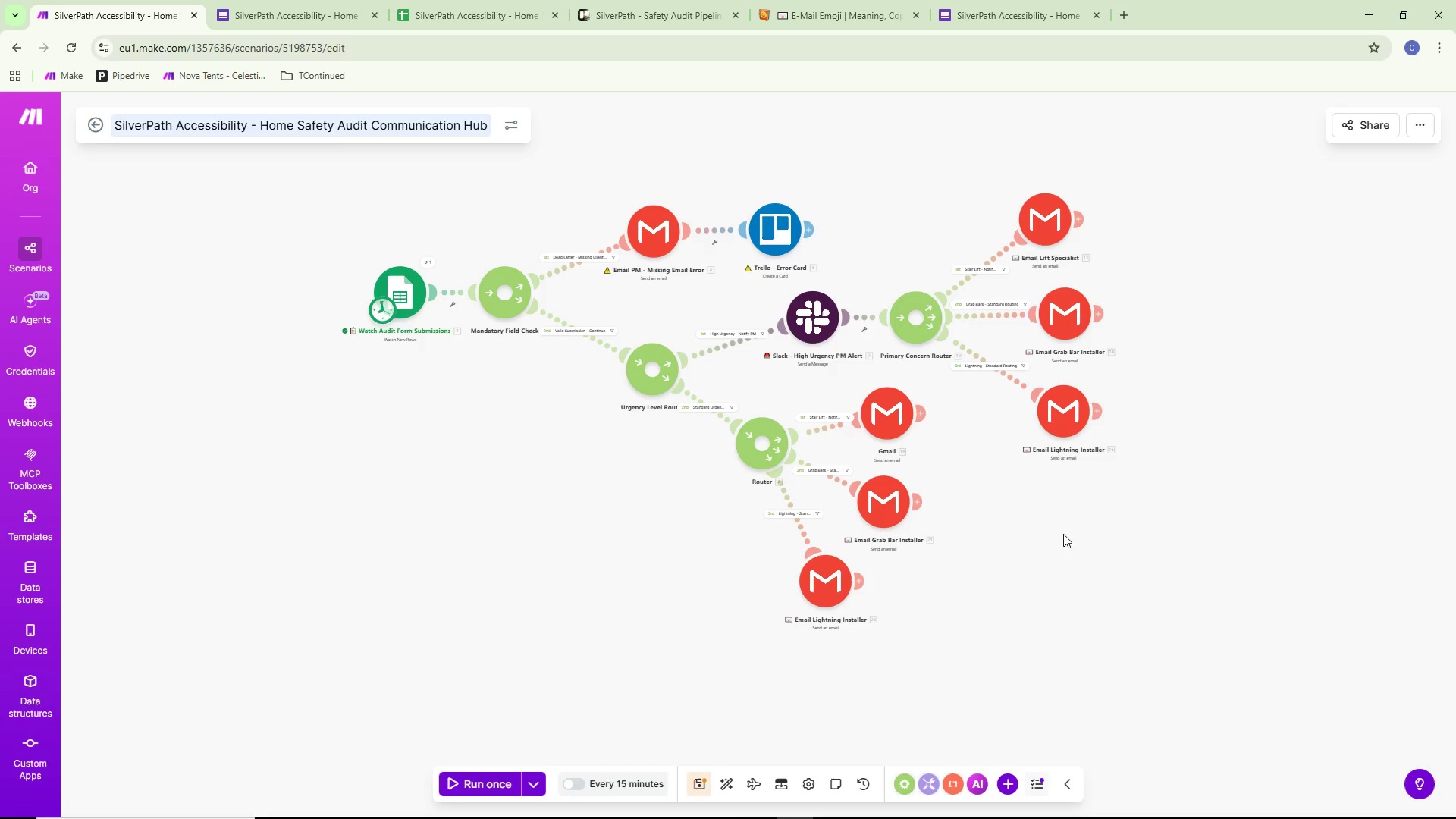 
scroll: coordinate [941, 601], scroll_direction: down, amount: 1.0
 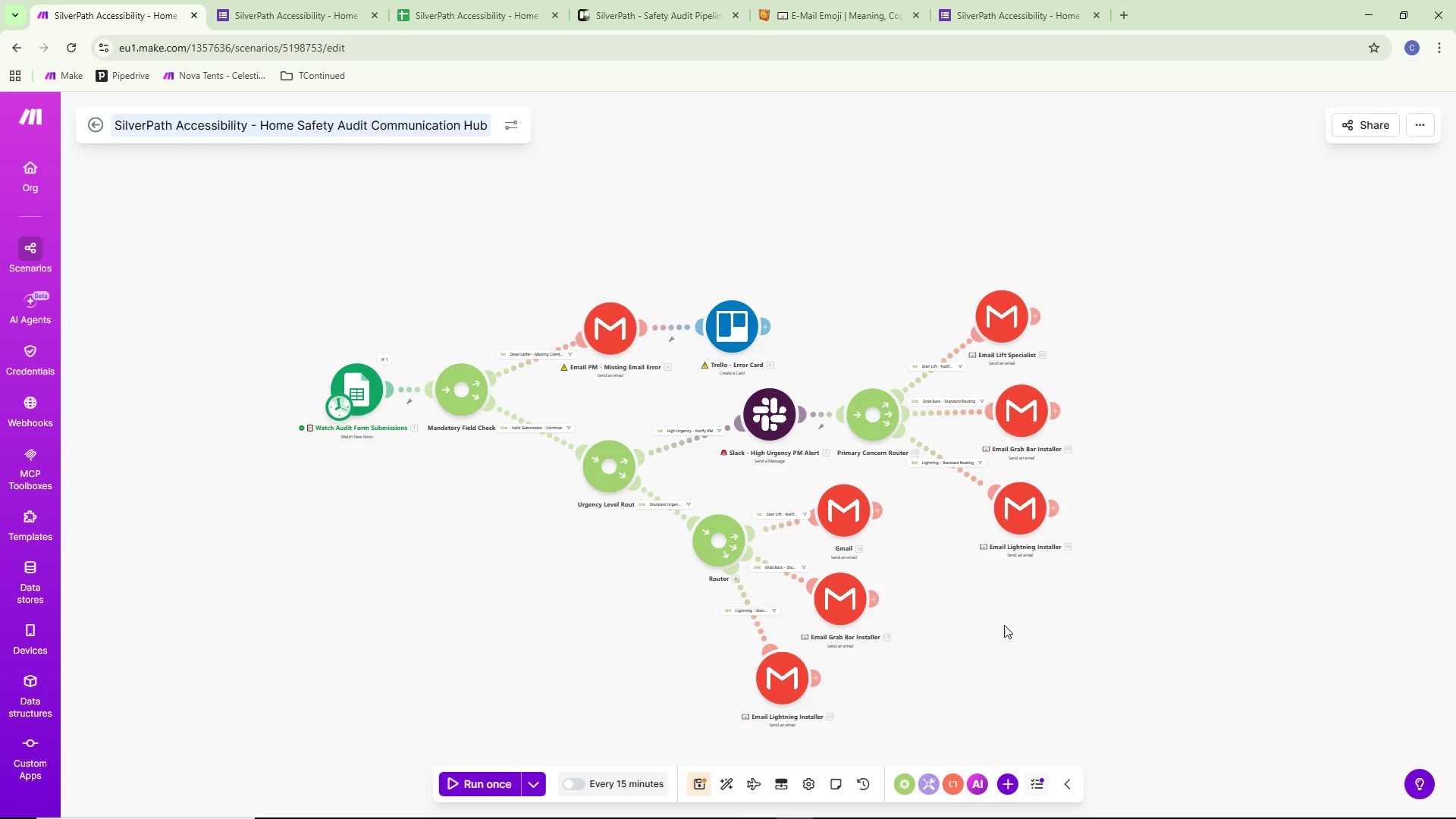 
key(Control+ControlLeft)
 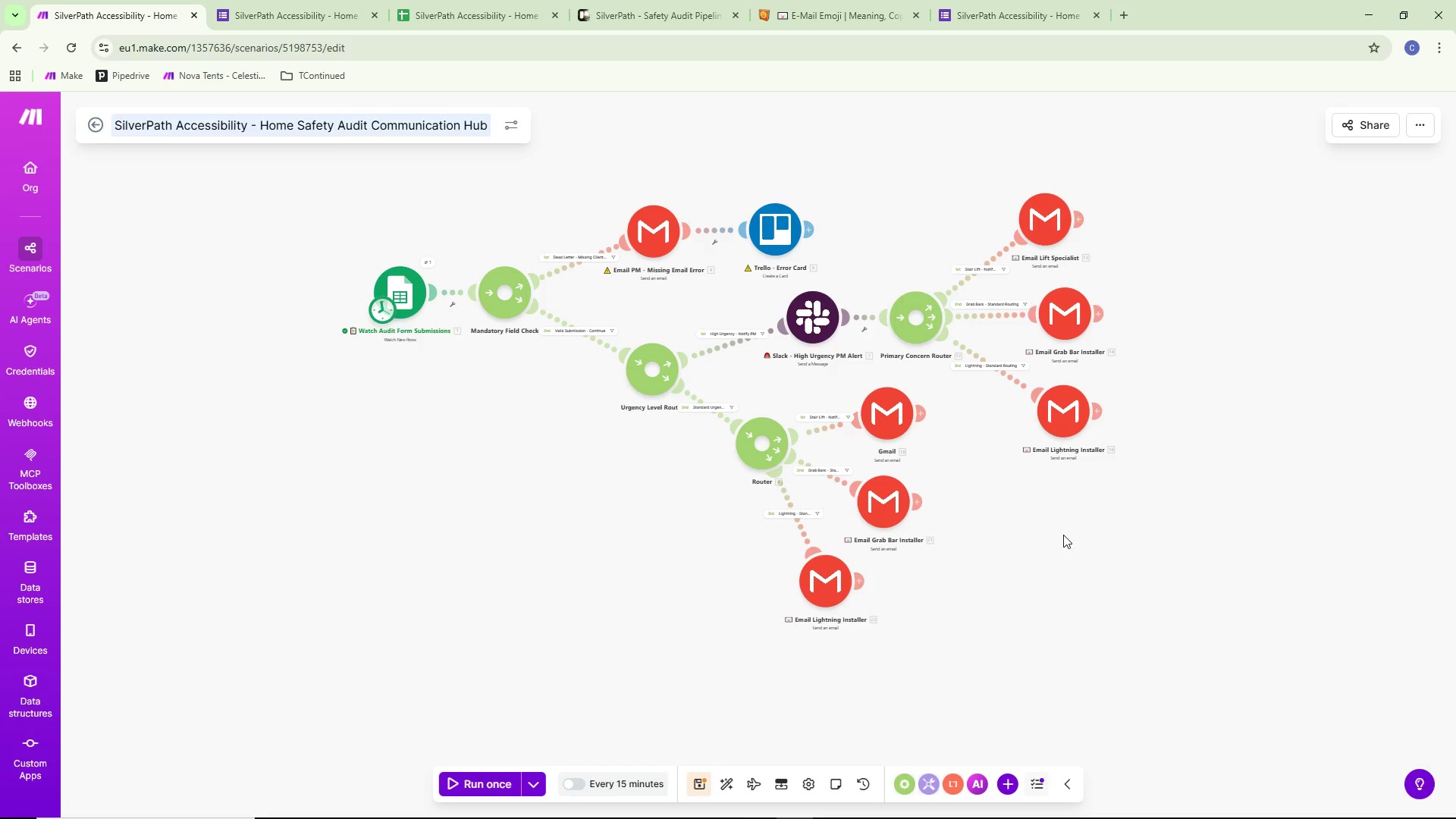 
key(Control+S)
 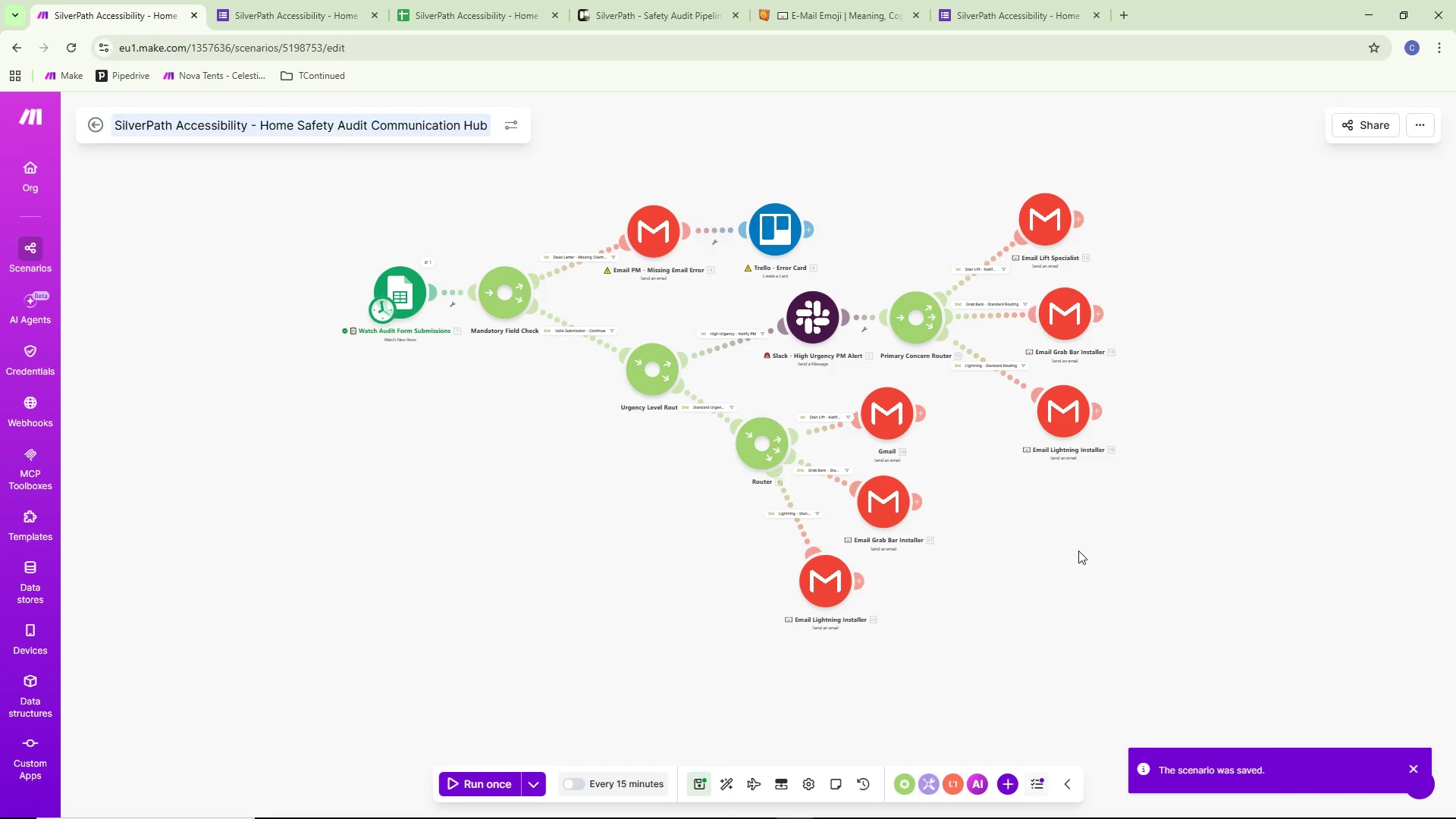 
scroll: coordinate [1086, 550], scroll_direction: up, amount: 1.0
 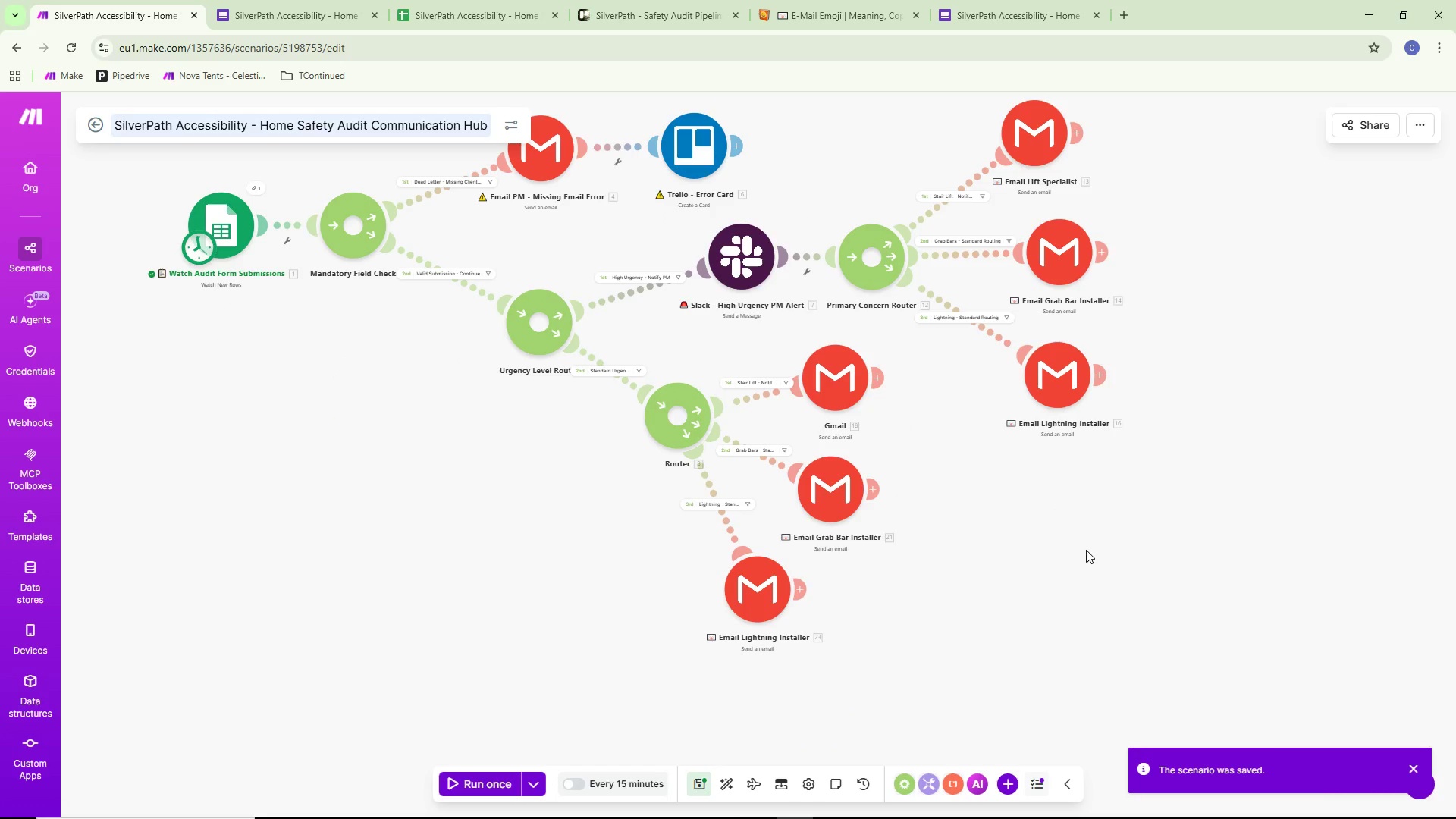 
key(Alt+AltLeft)
 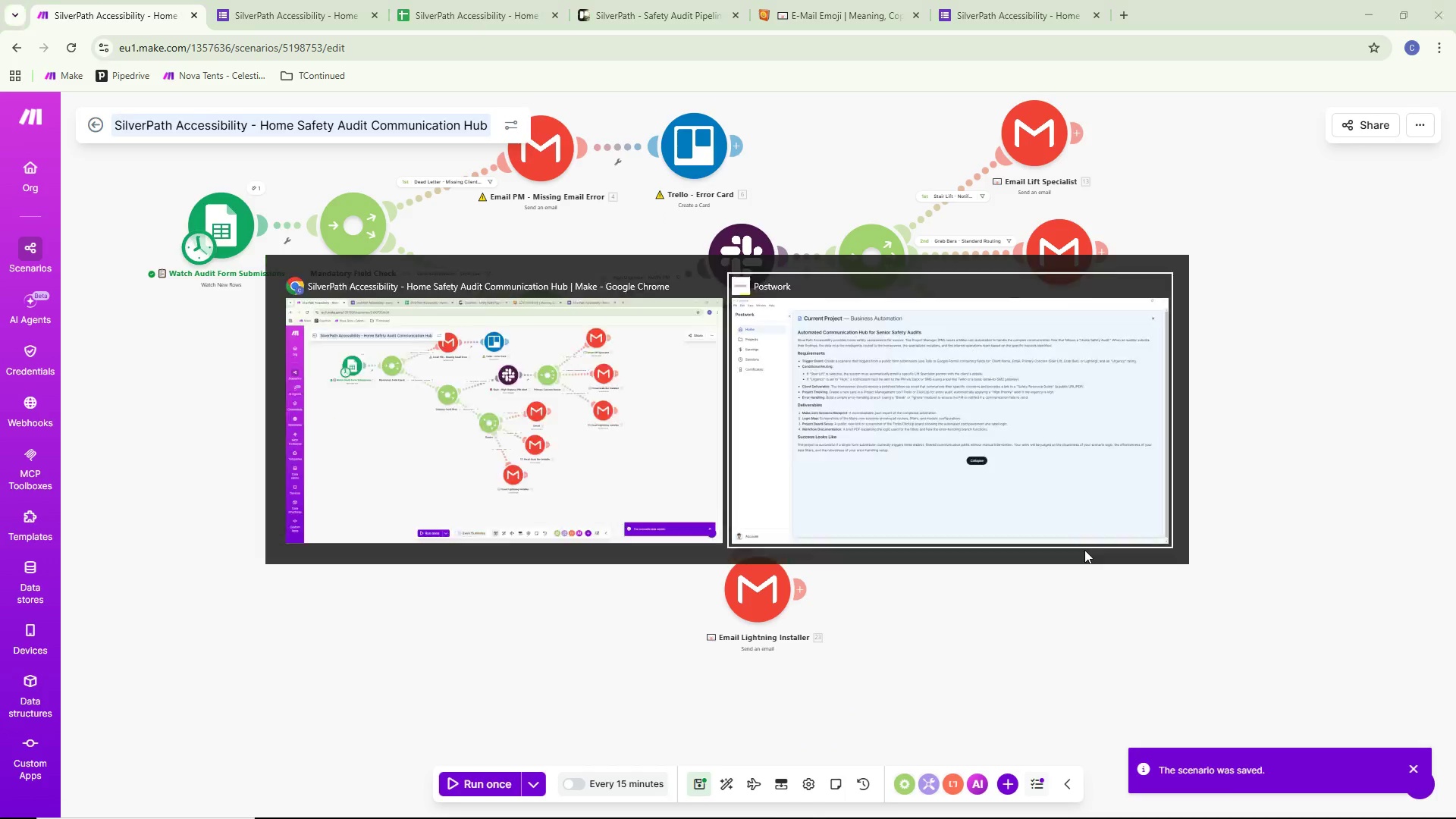 
key(Alt+Tab)